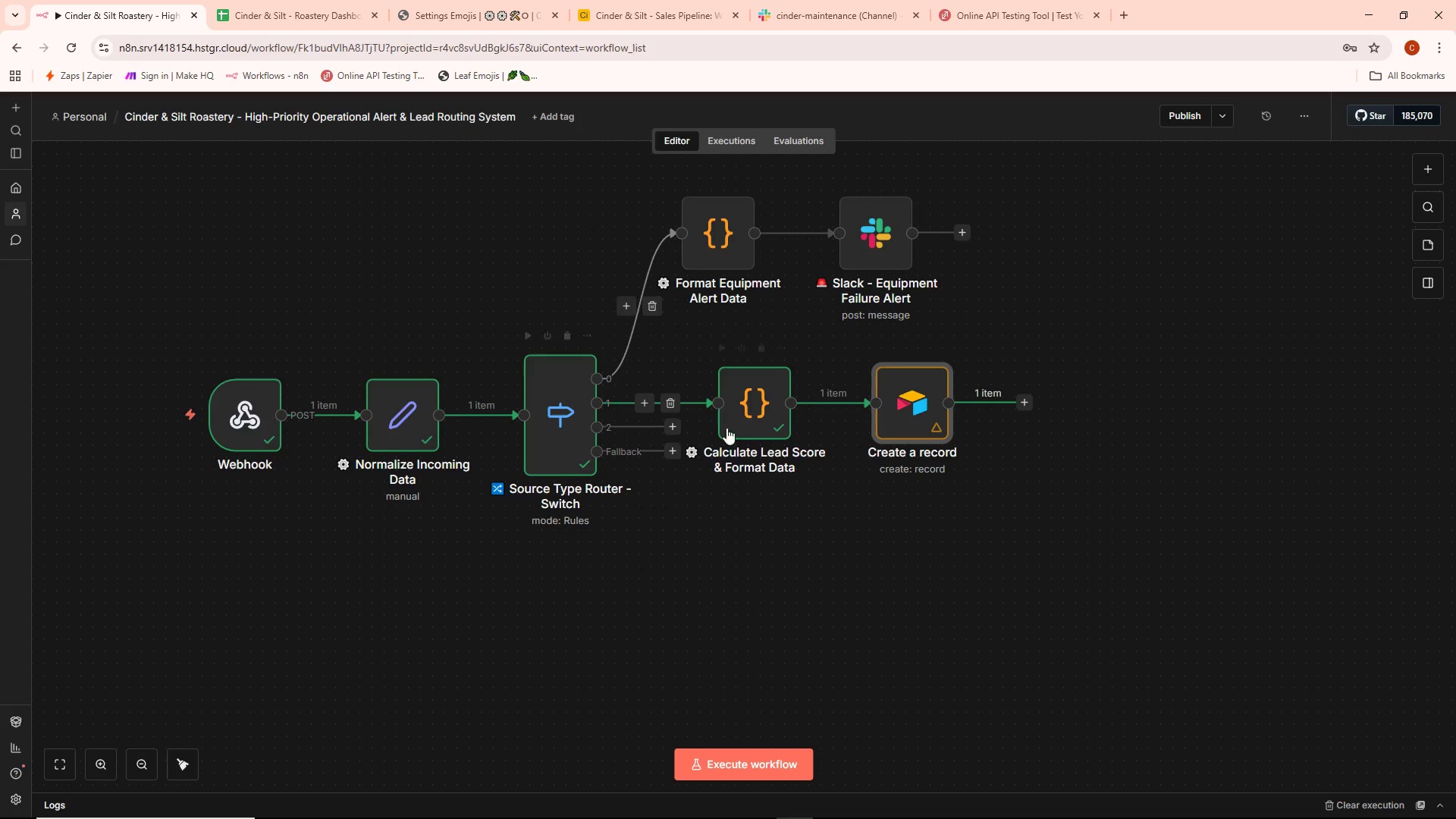 
left_click([746, 413])
 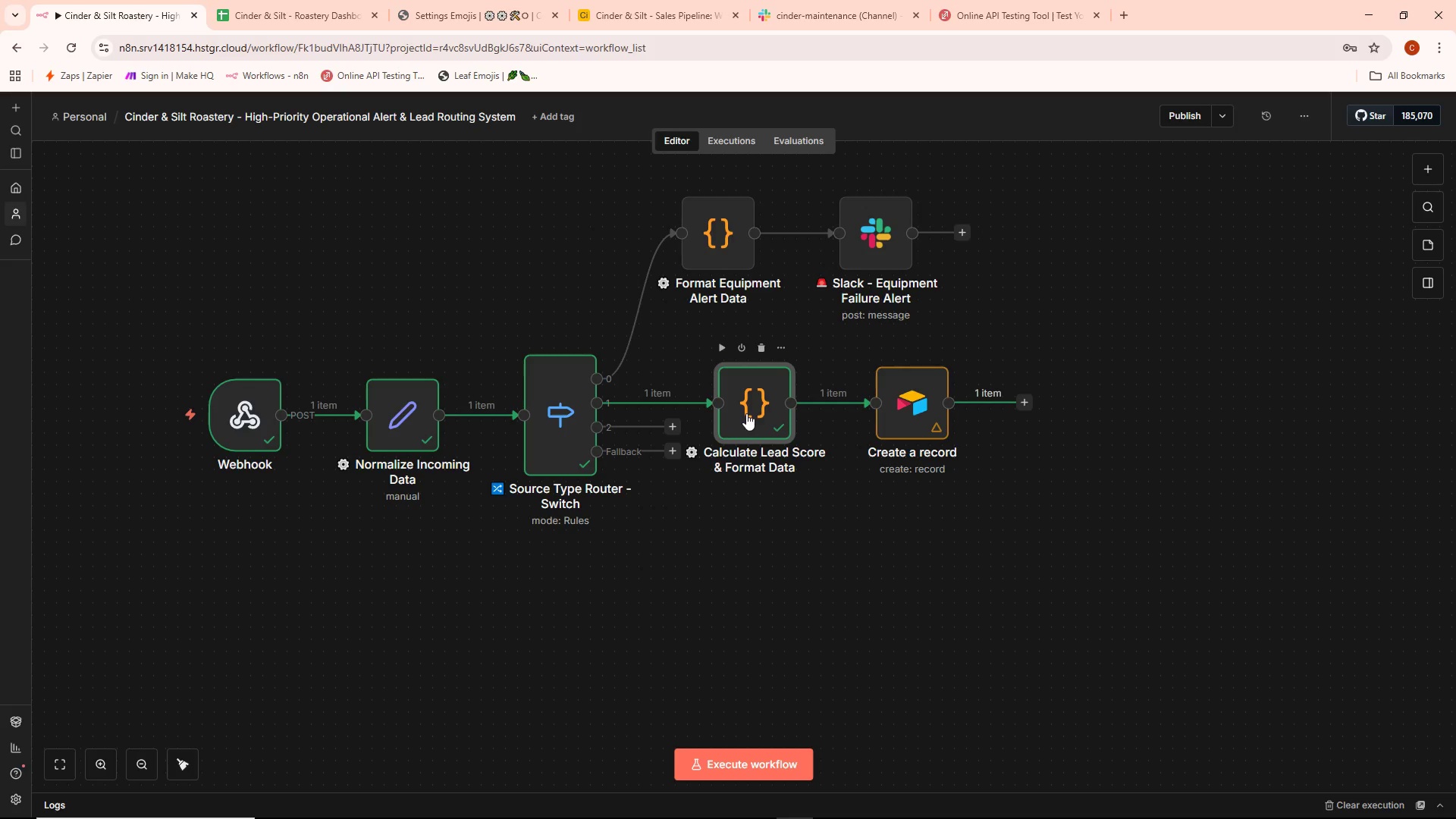 
left_click([746, 413])
 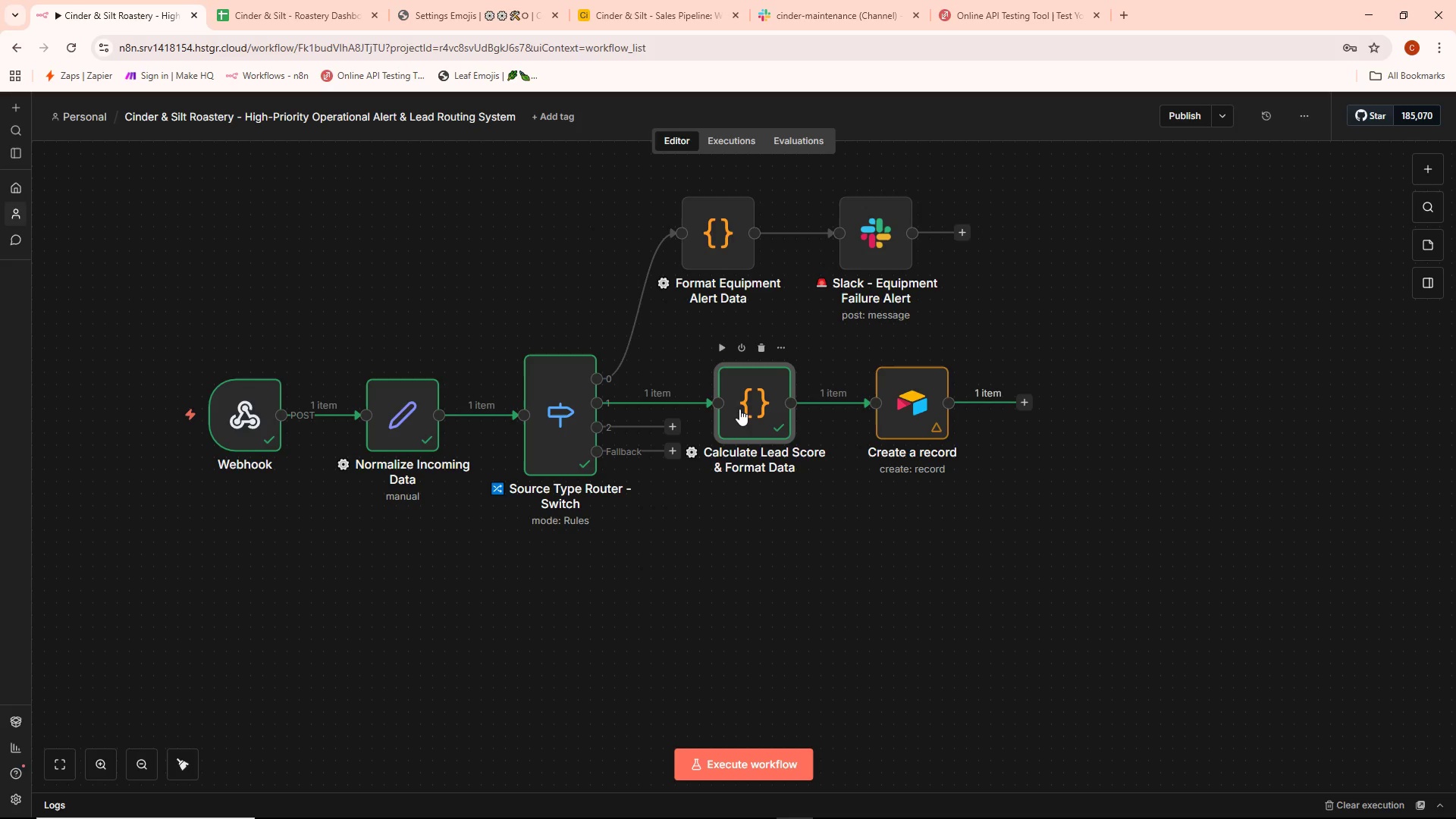 
double_click([742, 408])
 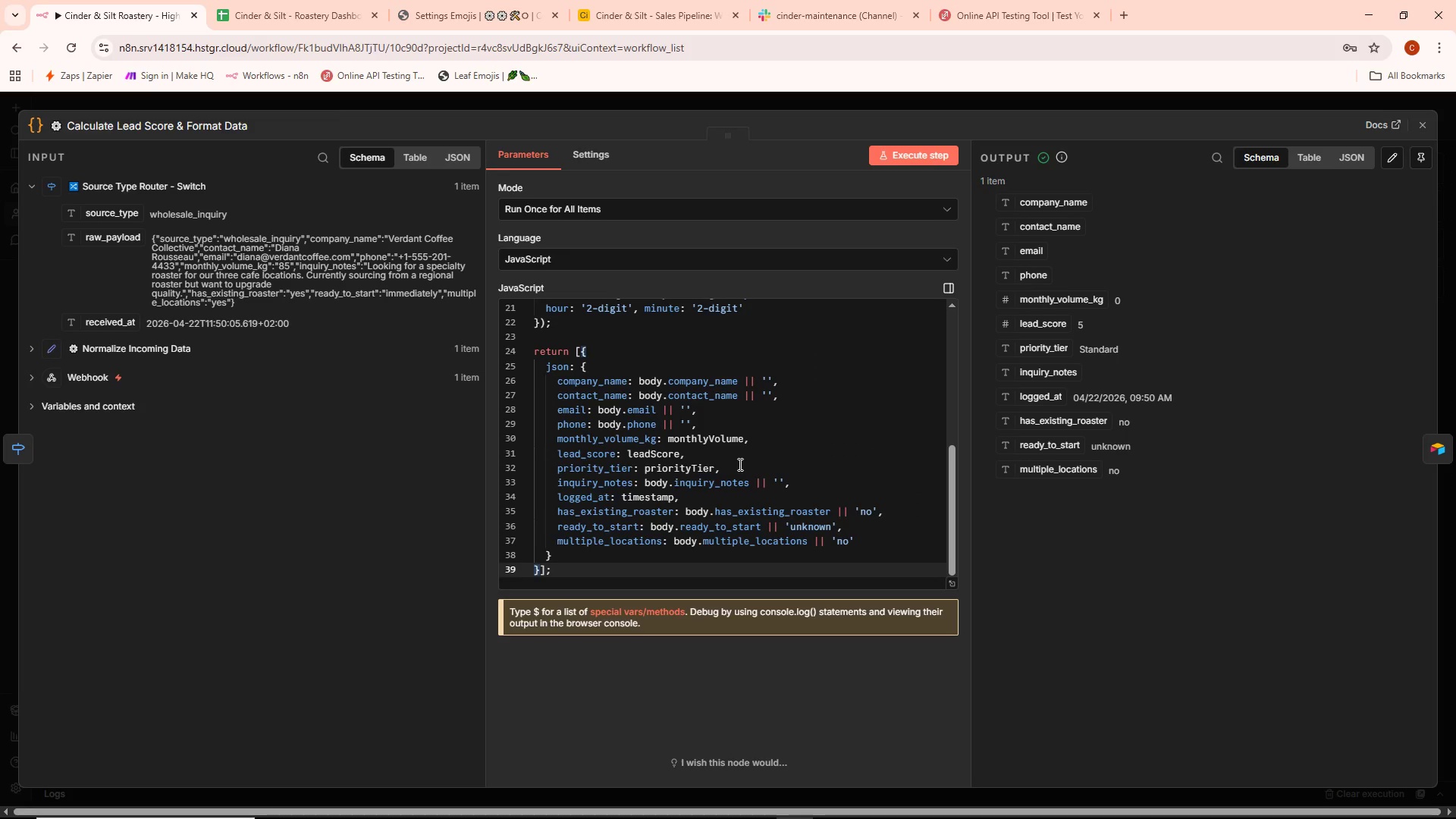 
scroll: coordinate [739, 464], scroll_direction: up, amount: 1.0
 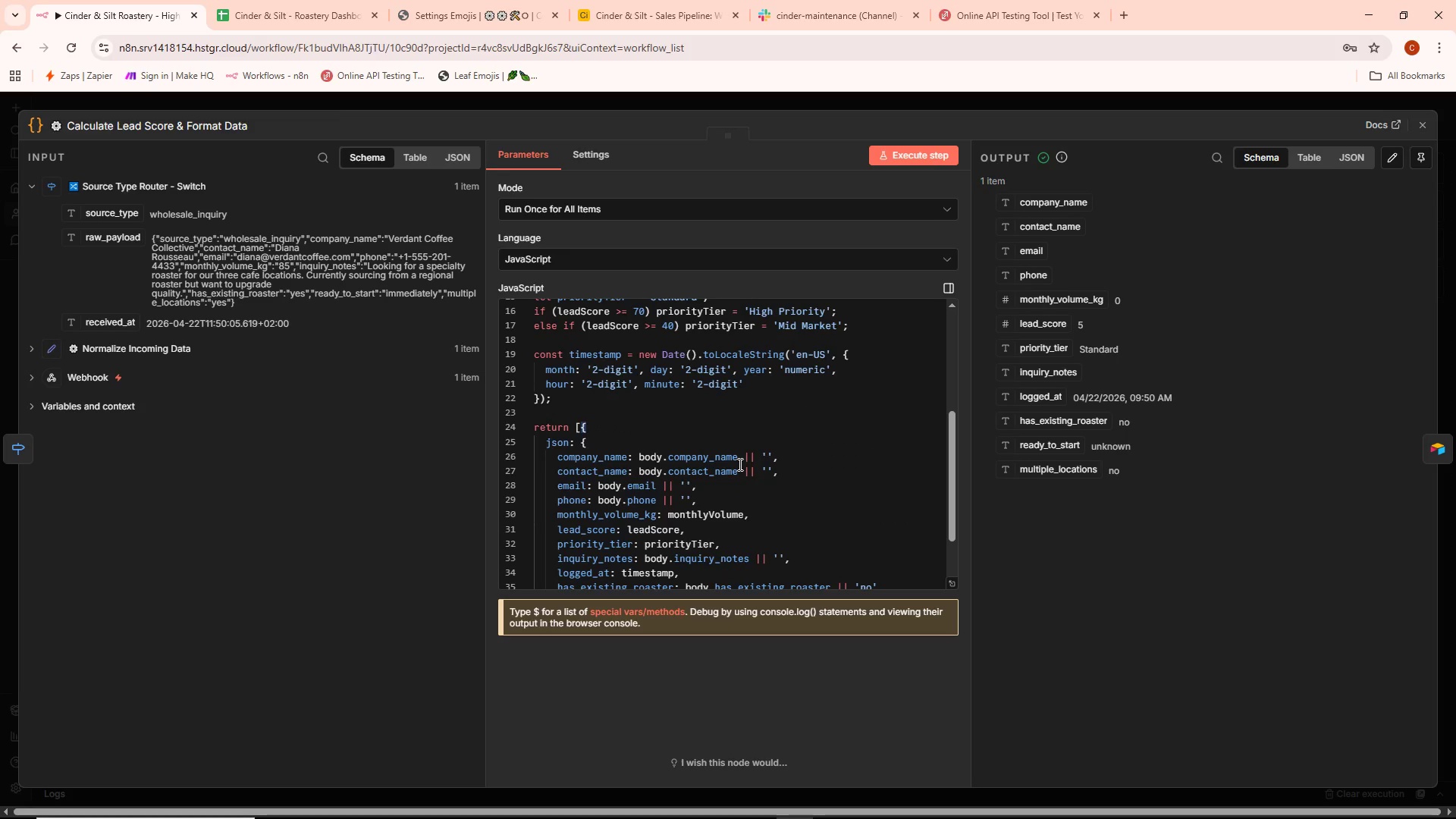 
scroll: coordinate [739, 464], scroll_direction: down, amount: 2.0
 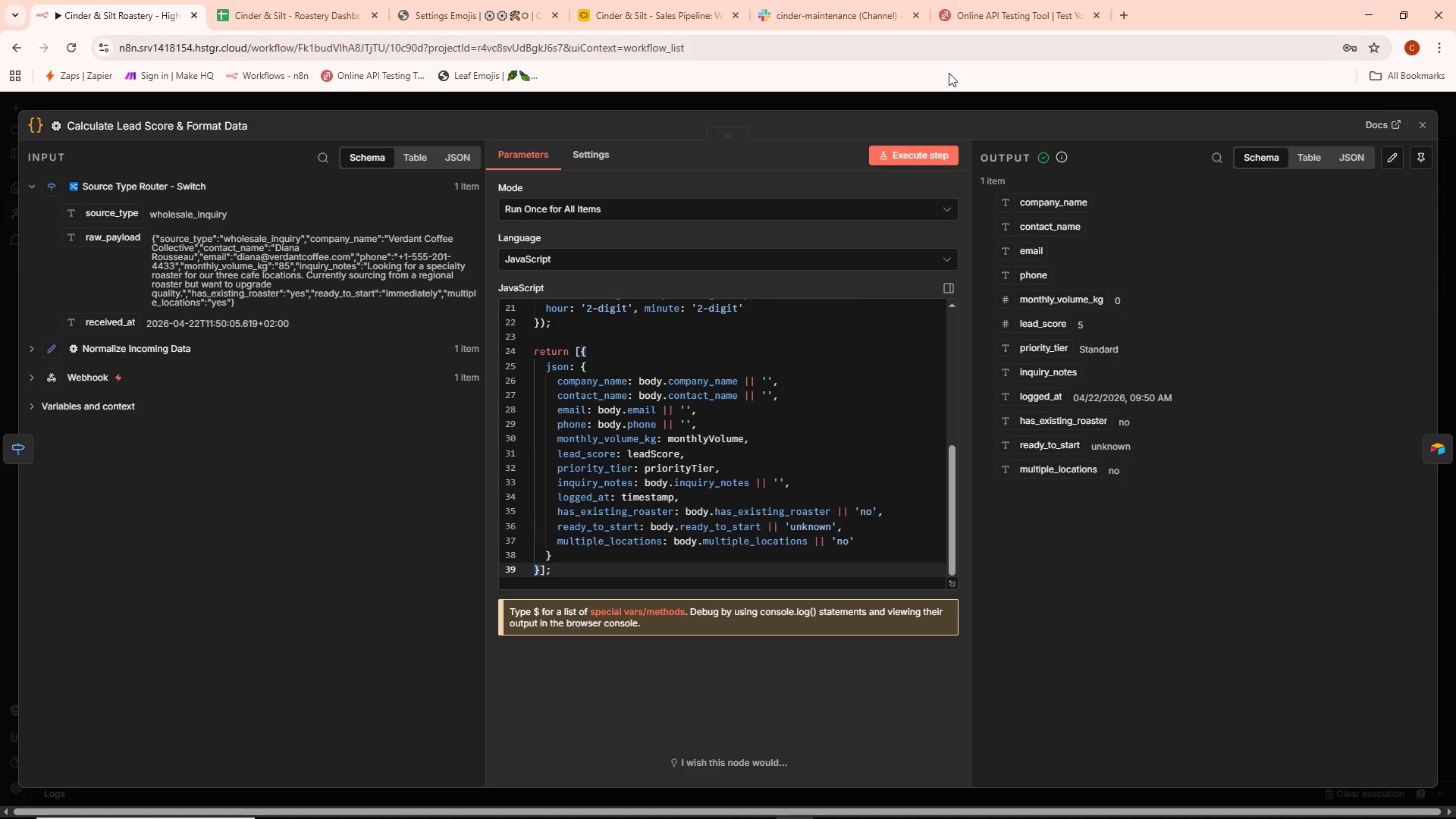 
left_click([937, 100])
 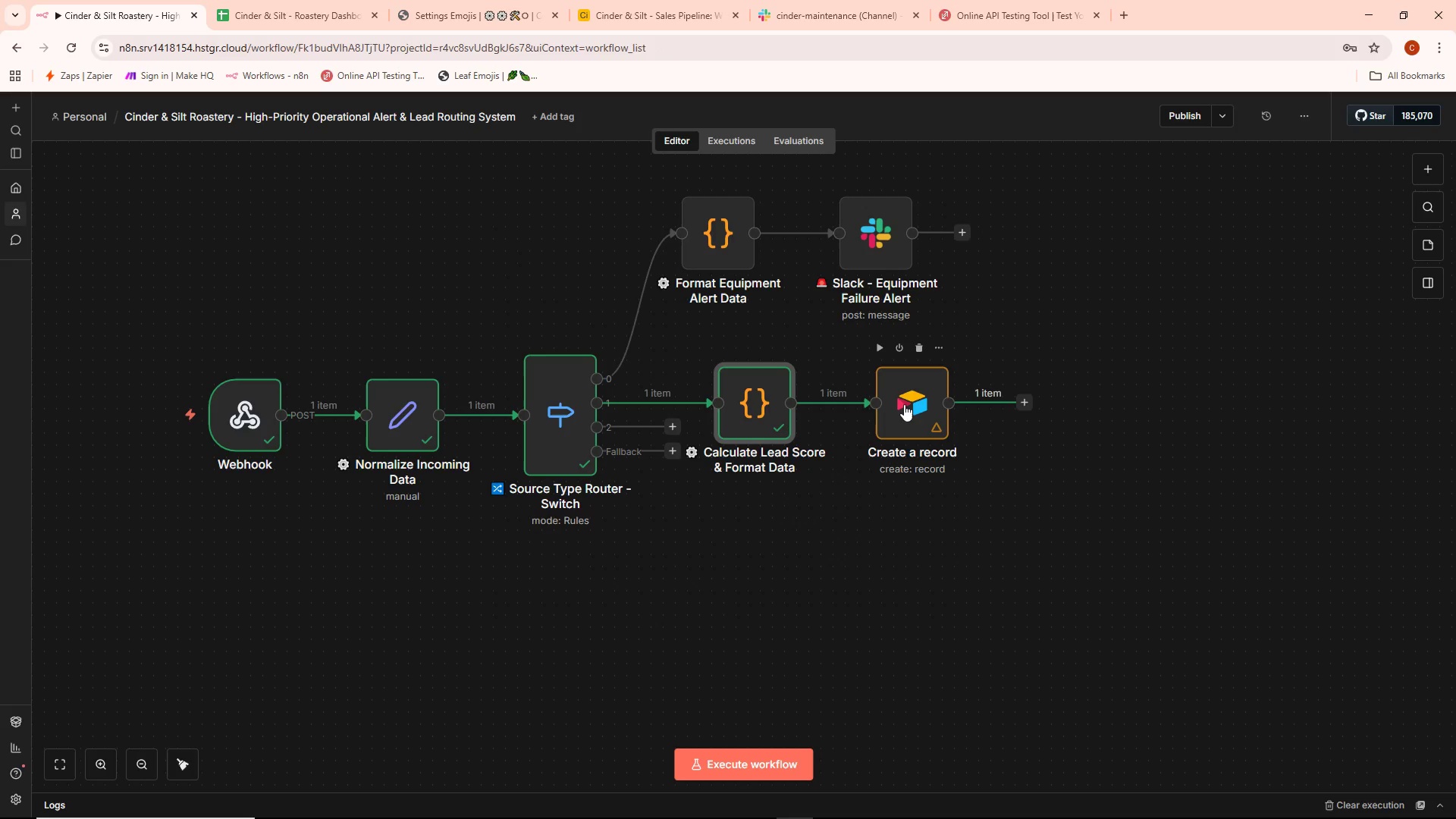 
double_click([904, 404])
 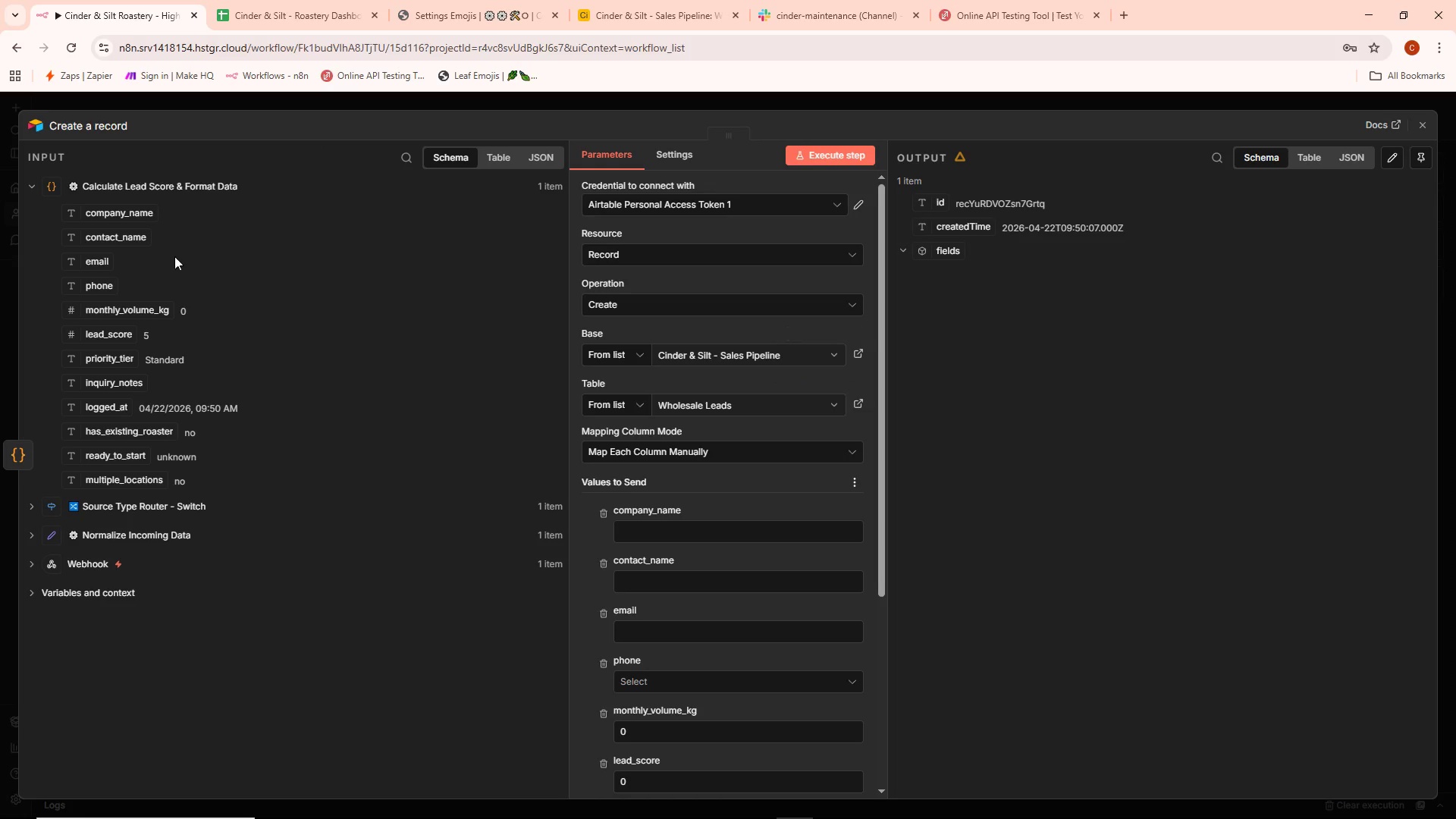 
scroll: coordinate [408, 370], scroll_direction: down, amount: 2.0
 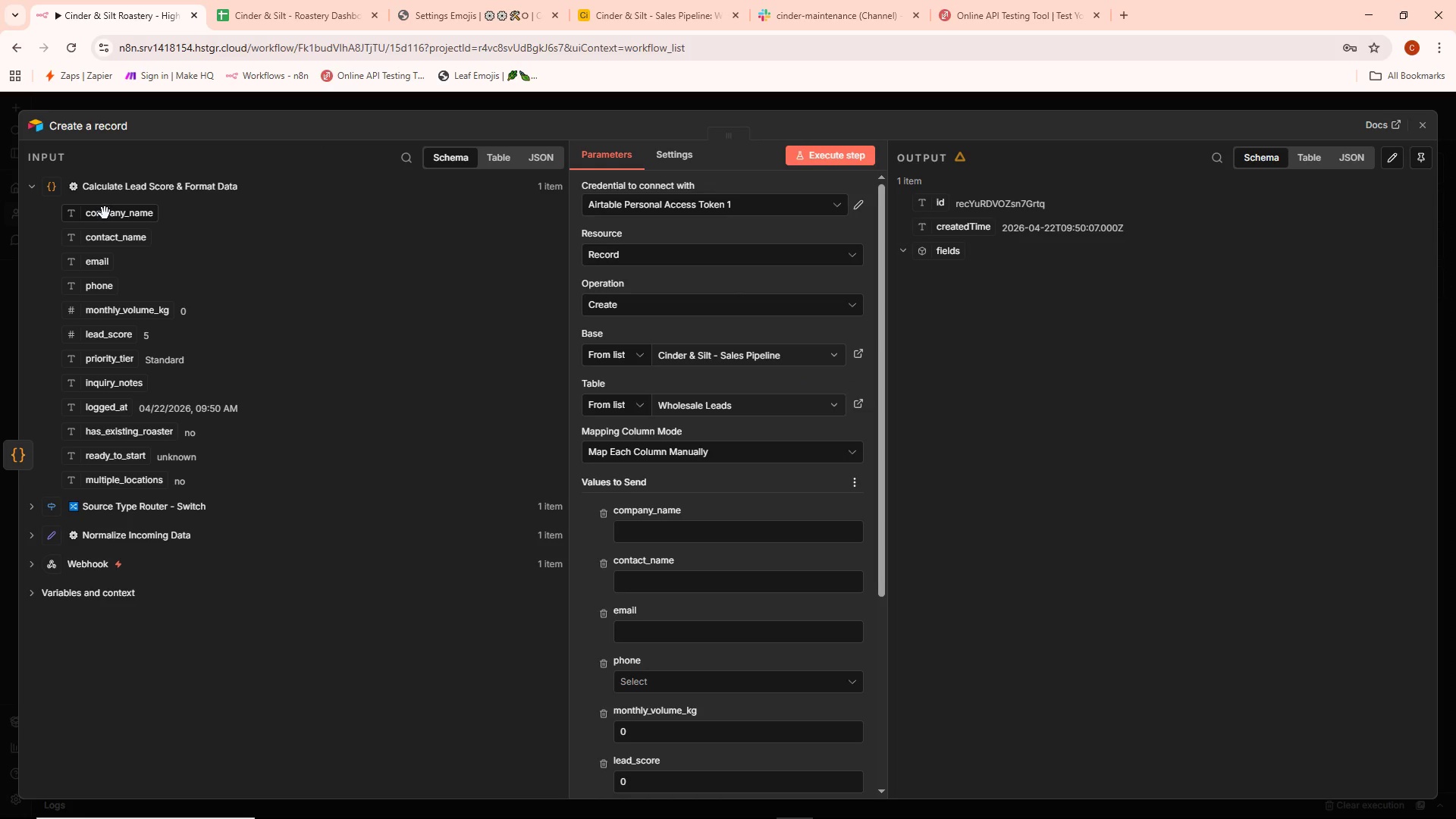 
left_click_drag(start_coordinate=[105, 213], to_coordinate=[686, 542])
 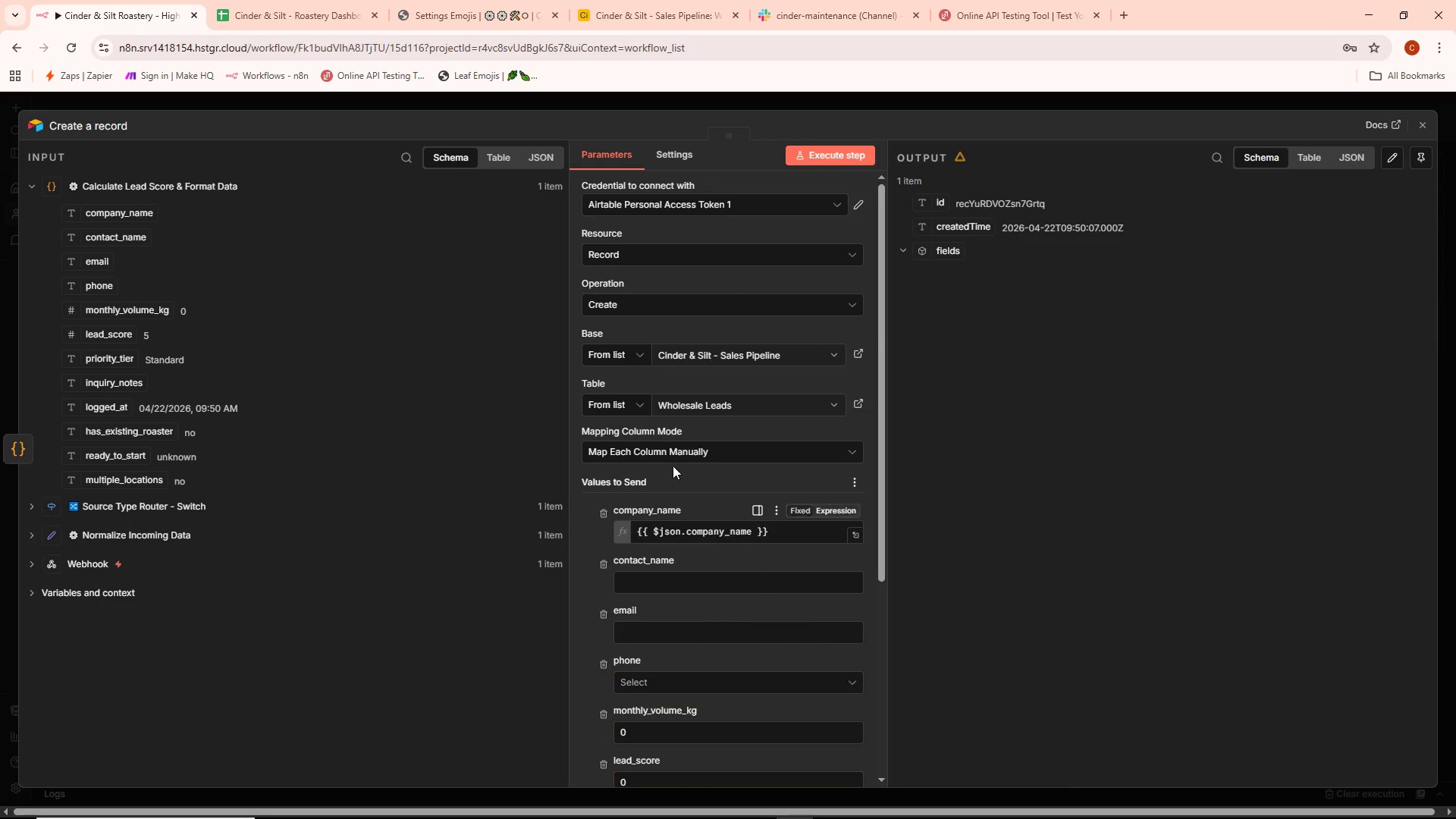 
scroll: coordinate [673, 460], scroll_direction: down, amount: 2.0
 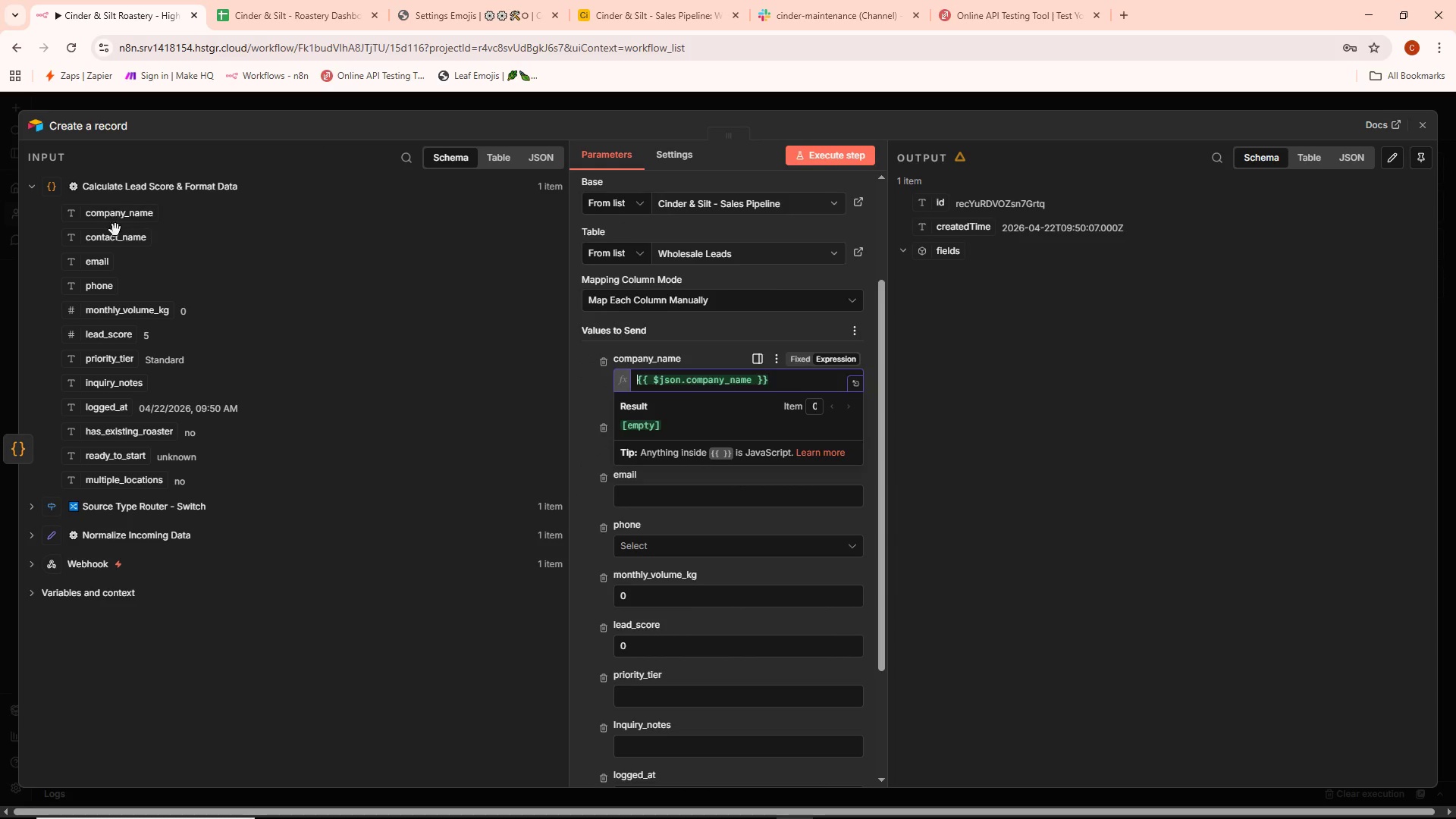 
left_click_drag(start_coordinate=[115, 240], to_coordinate=[670, 447])
 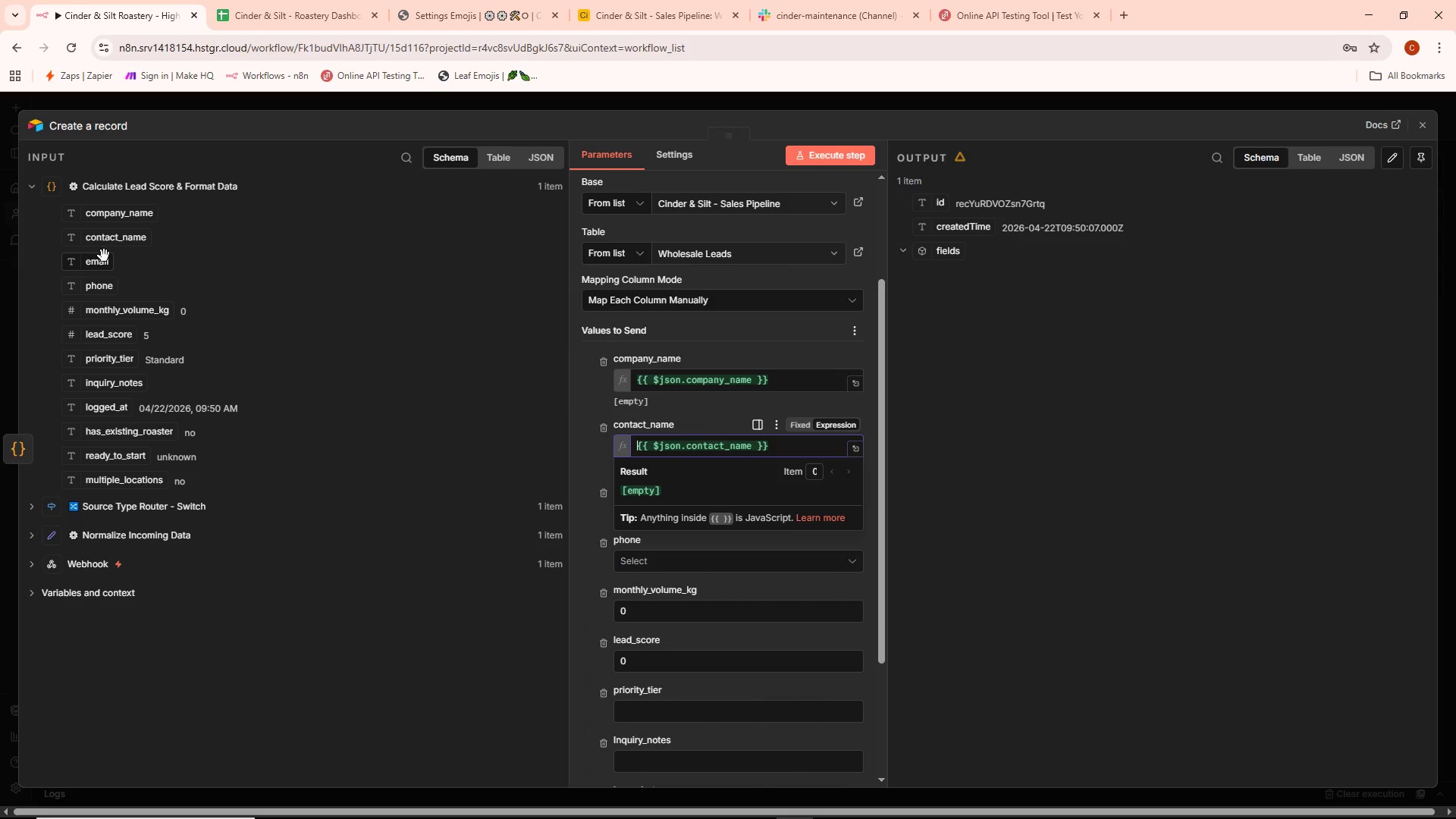 
left_click_drag(start_coordinate=[95, 260], to_coordinate=[653, 515])
 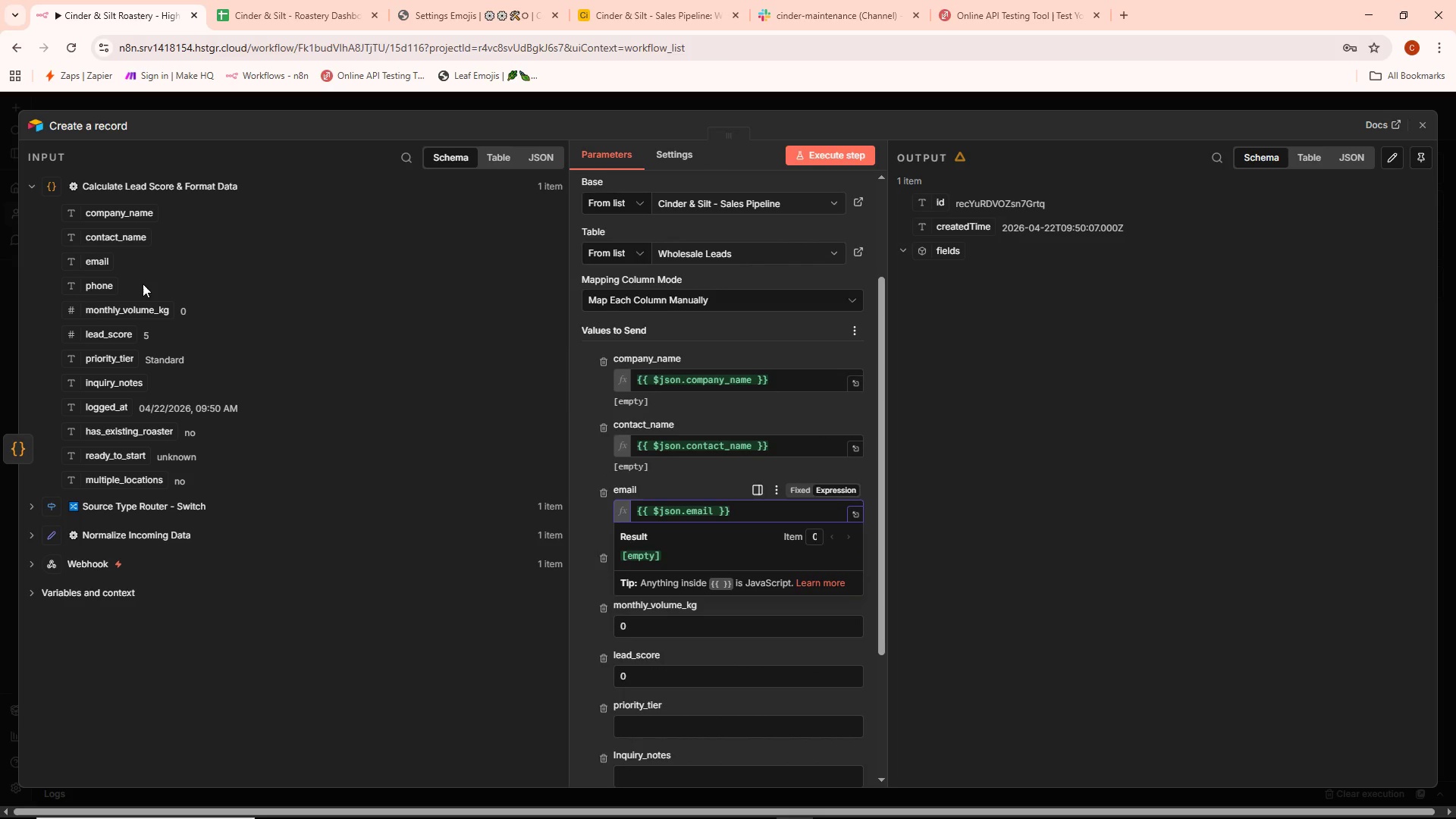 
left_click_drag(start_coordinate=[100, 286], to_coordinate=[642, 580])
 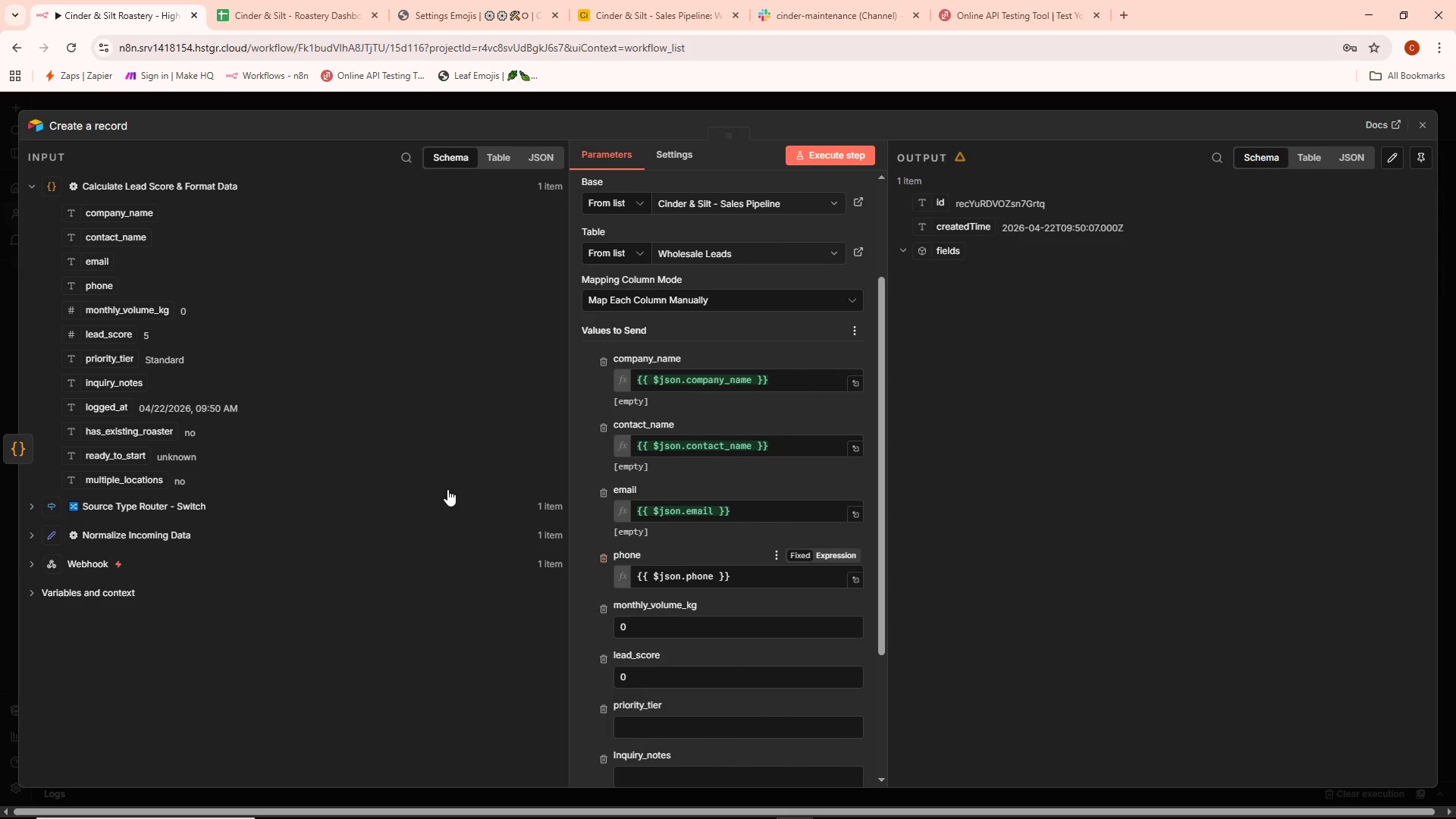 
left_click([431, 477])
 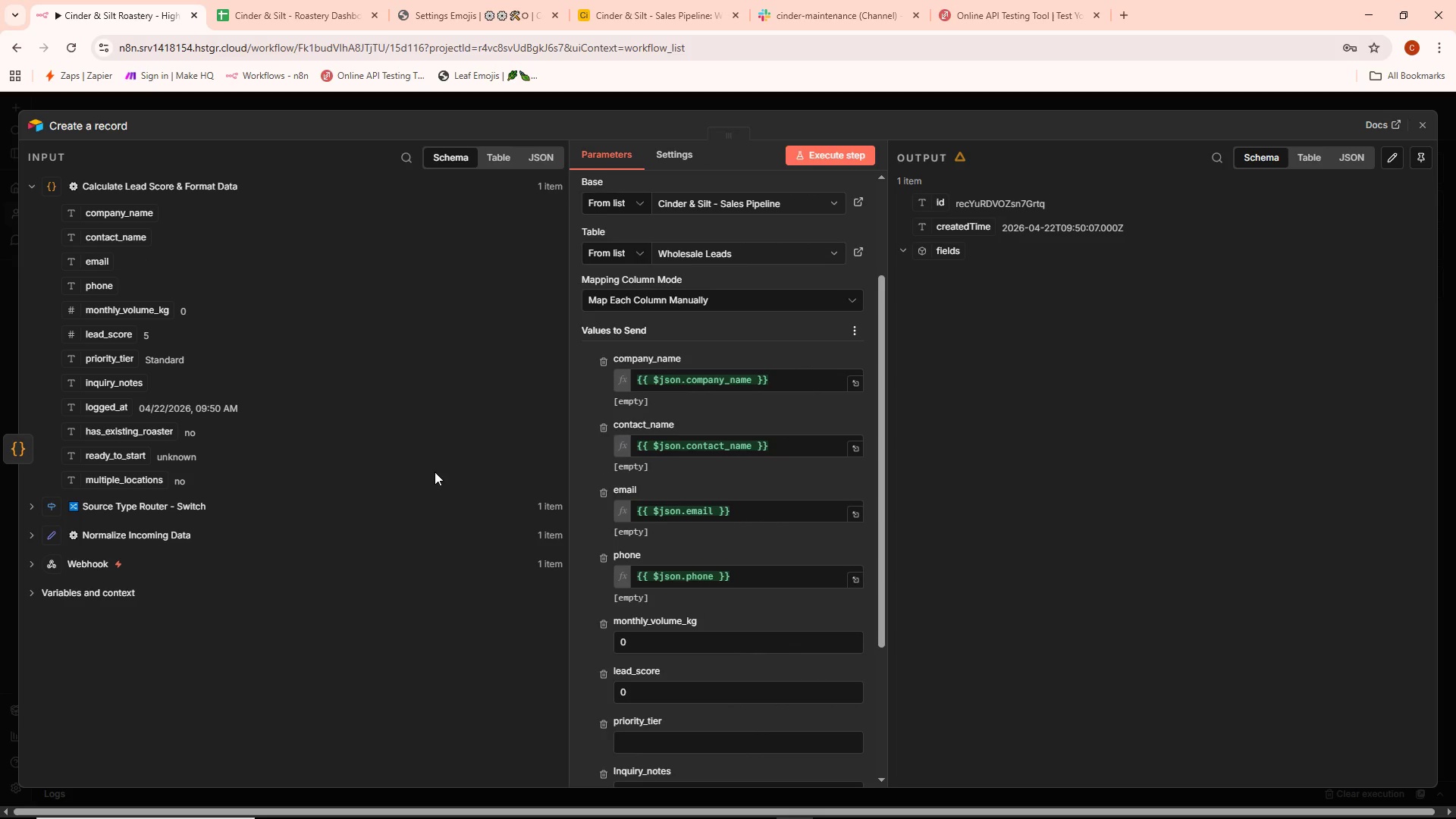 
scroll: coordinate [676, 397], scroll_direction: down, amount: 4.0
 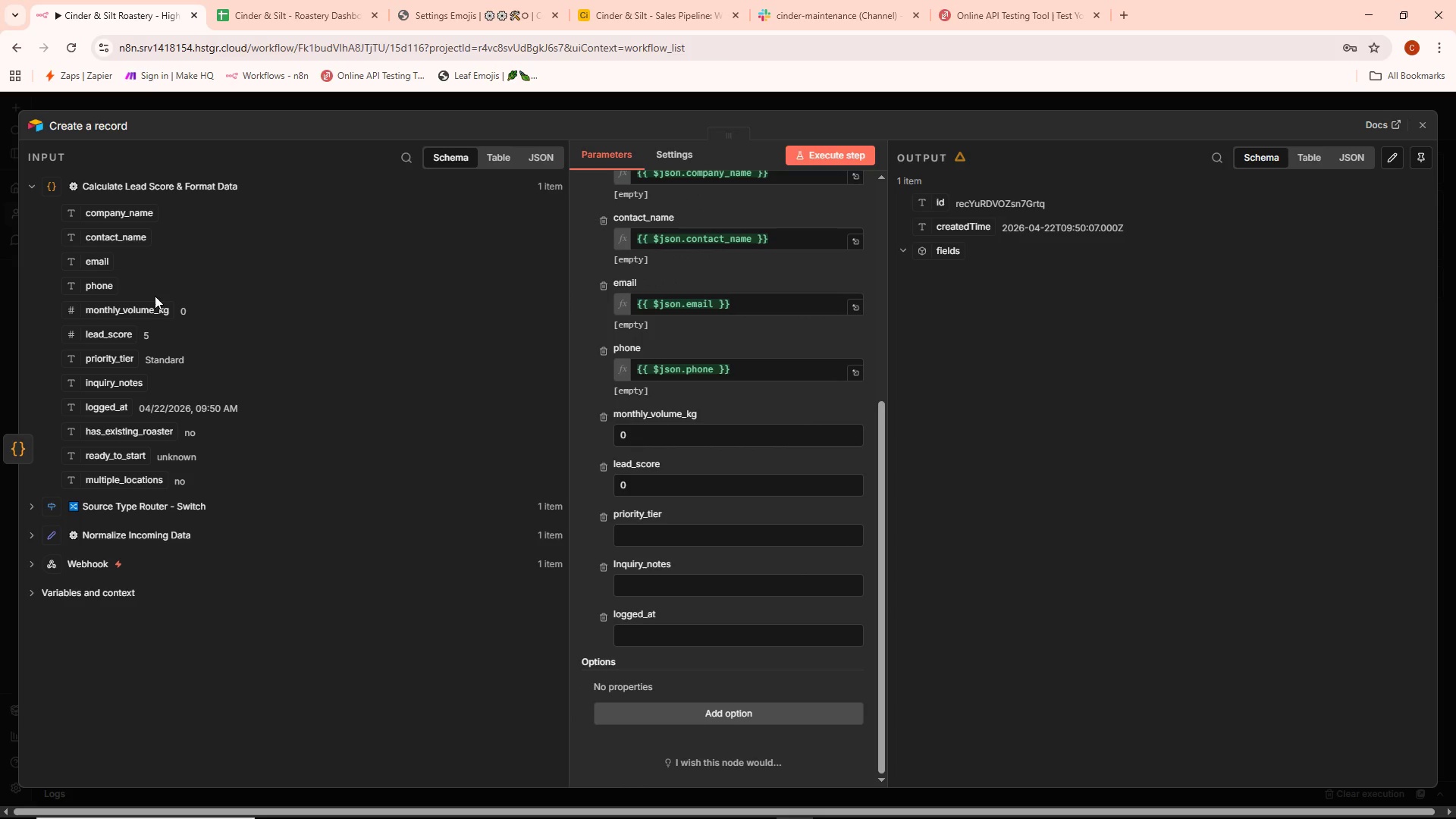 
left_click_drag(start_coordinate=[147, 313], to_coordinate=[668, 428])
 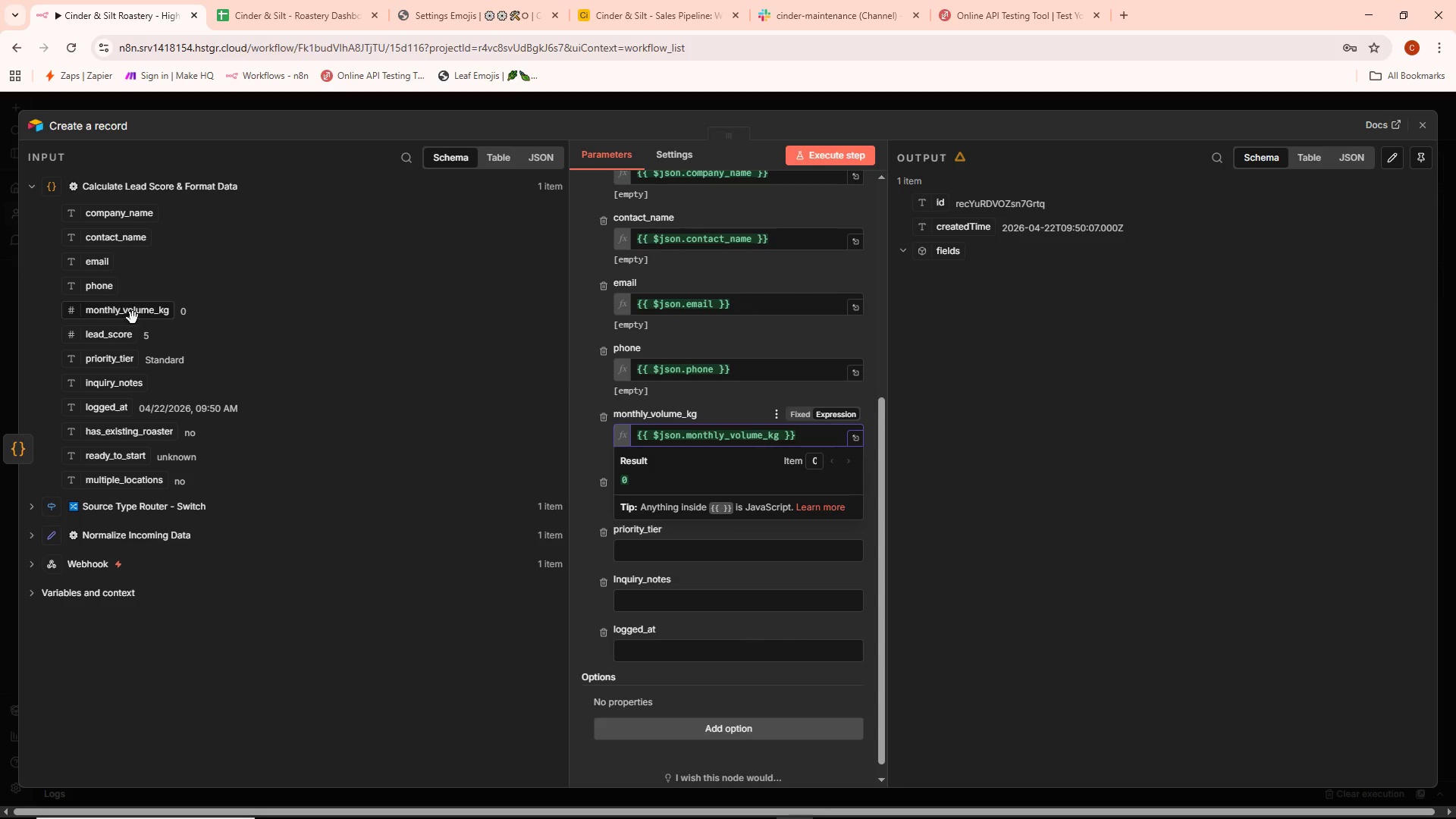 
left_click_drag(start_coordinate=[129, 337], to_coordinate=[655, 508])
 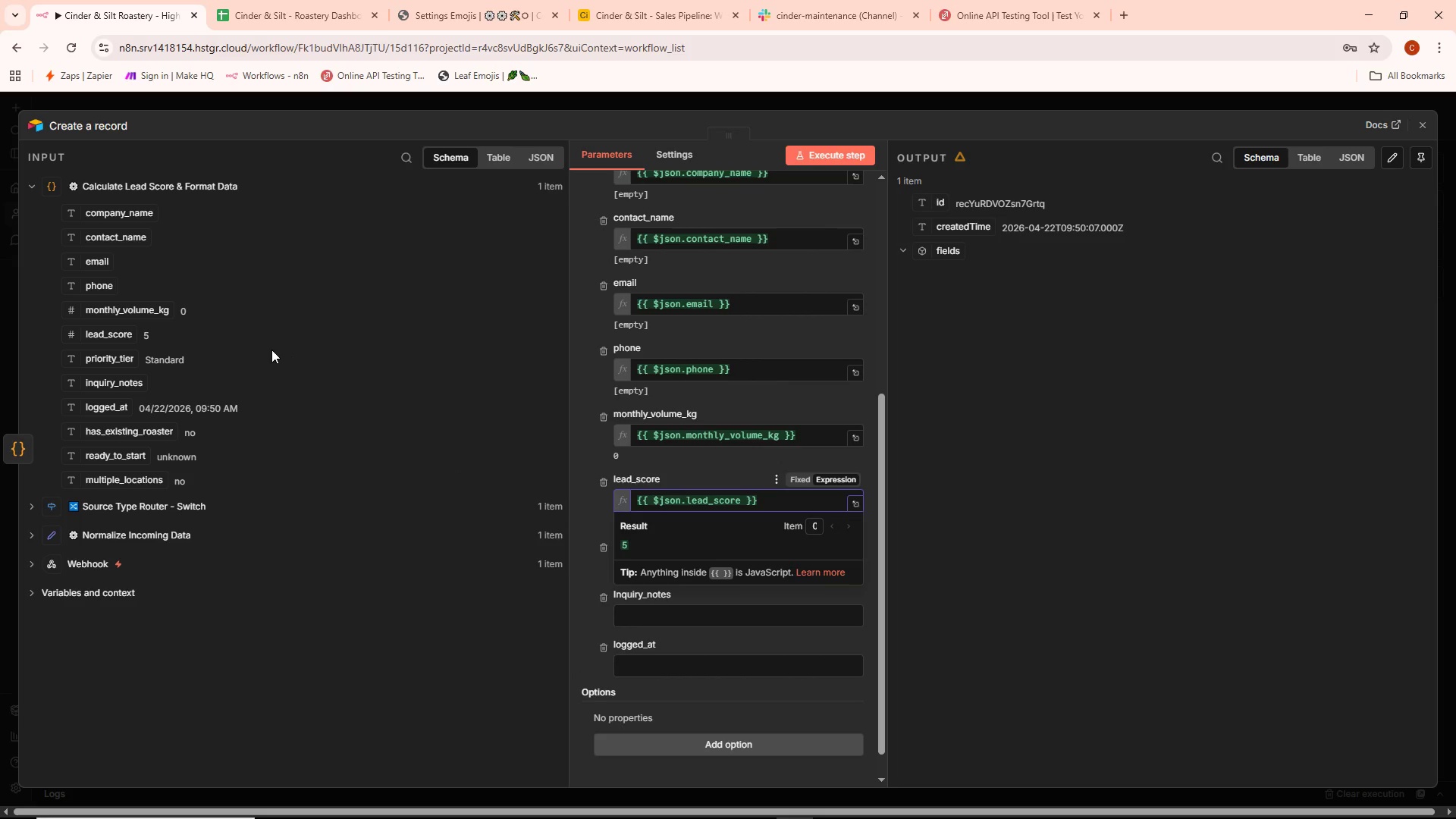 
left_click([579, 444])
 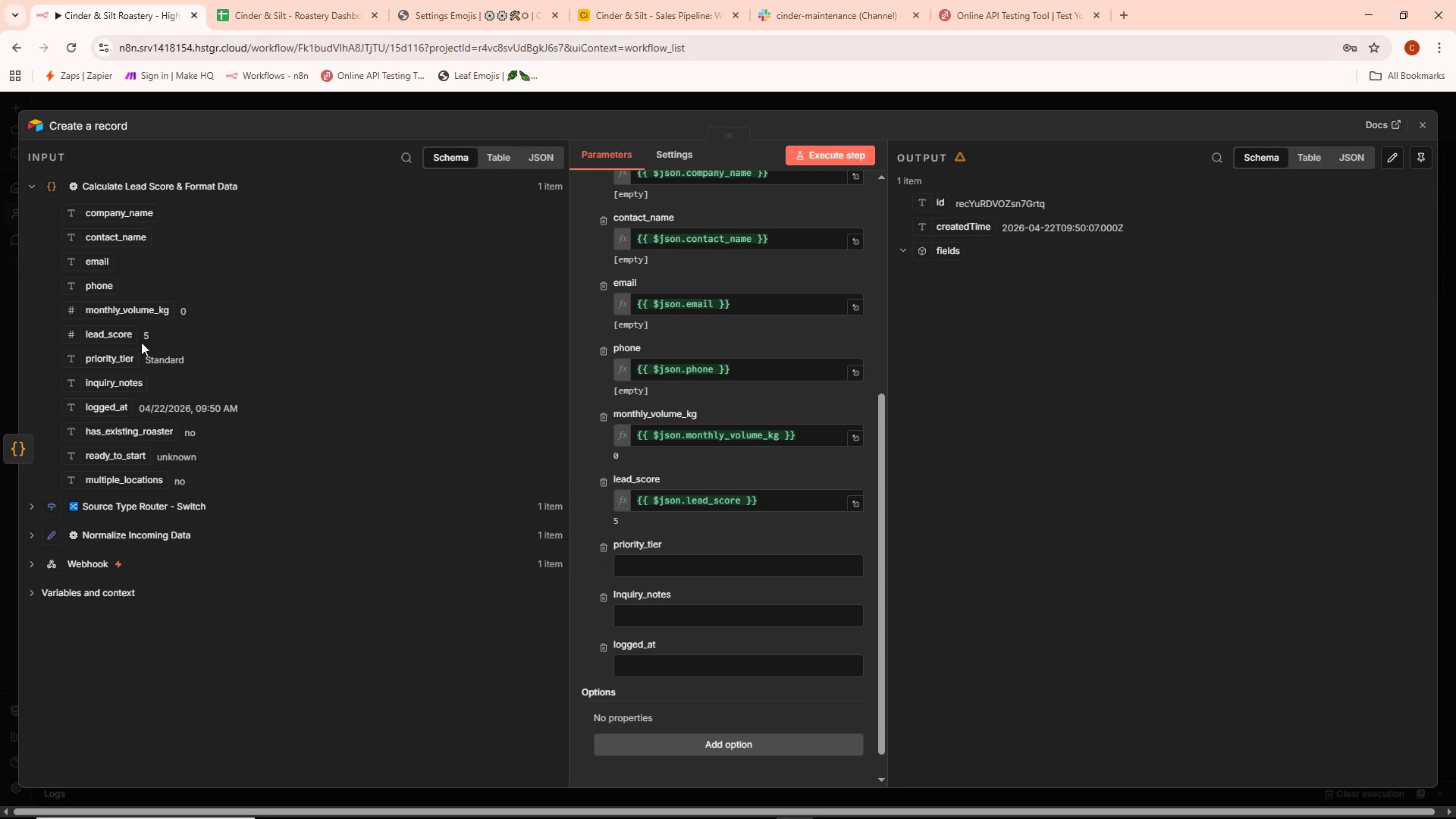 
left_click_drag(start_coordinate=[118, 363], to_coordinate=[661, 570])
 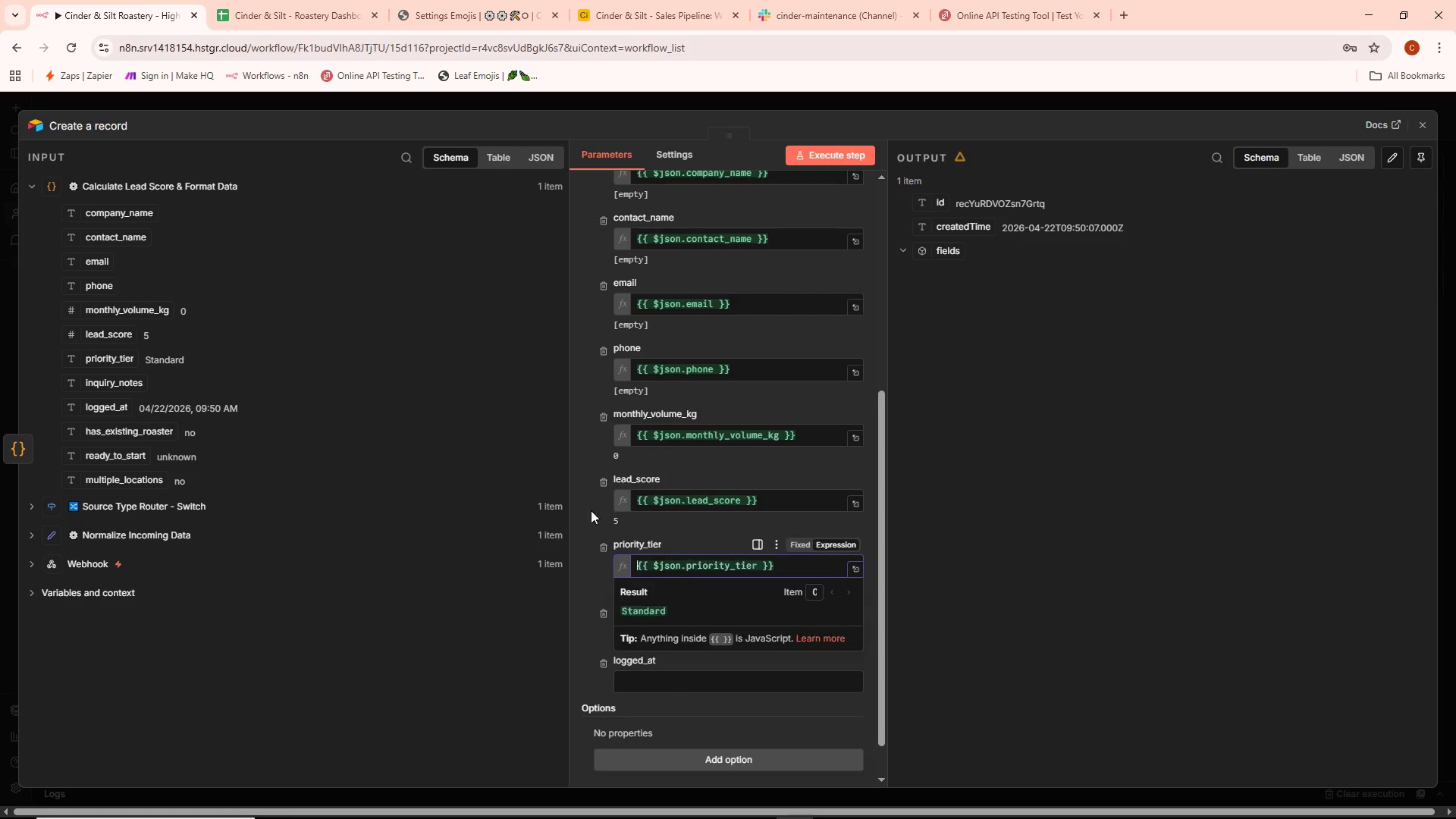 
left_click([587, 509])
 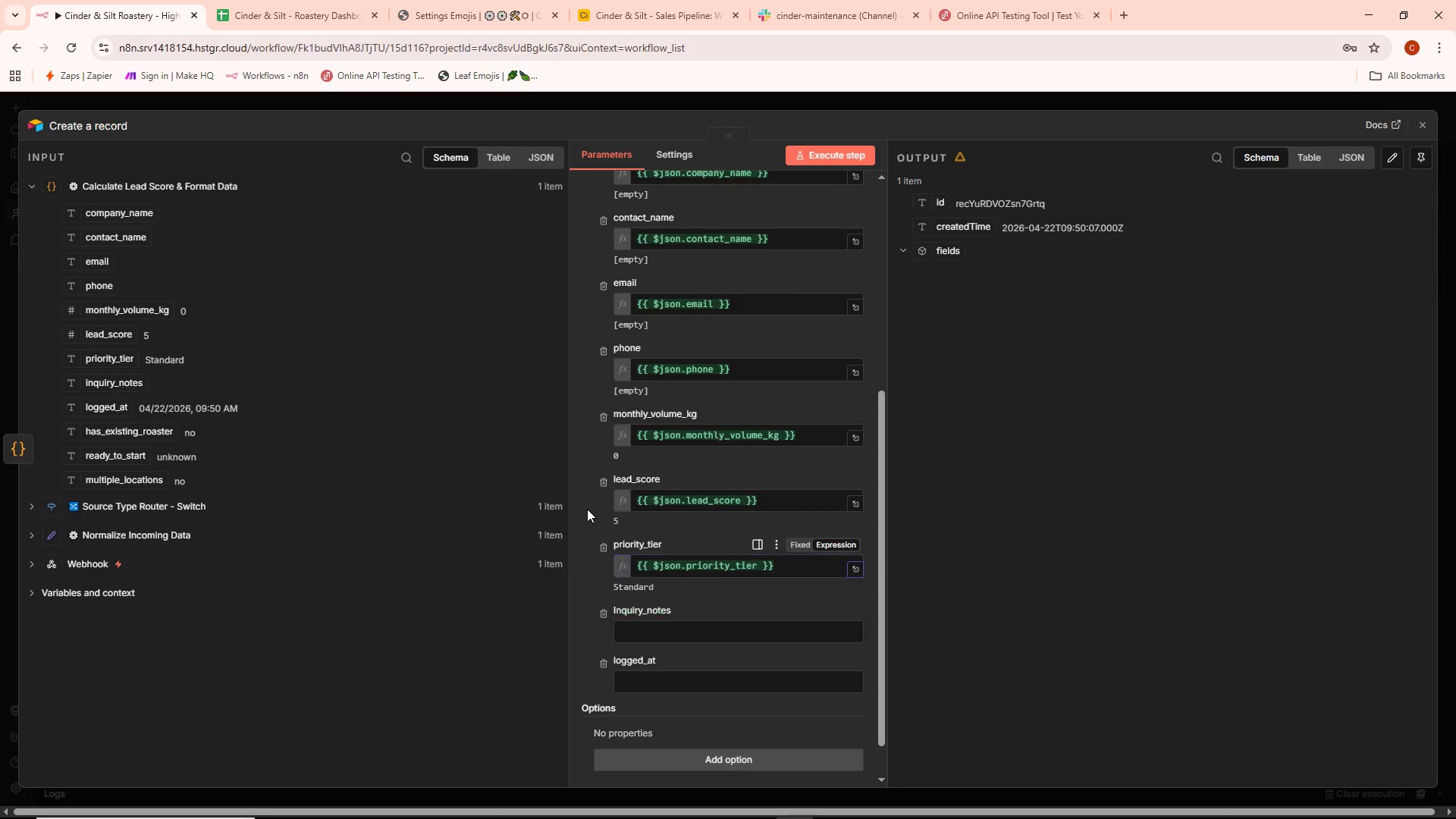 
scroll: coordinate [586, 502], scroll_direction: down, amount: 3.0
 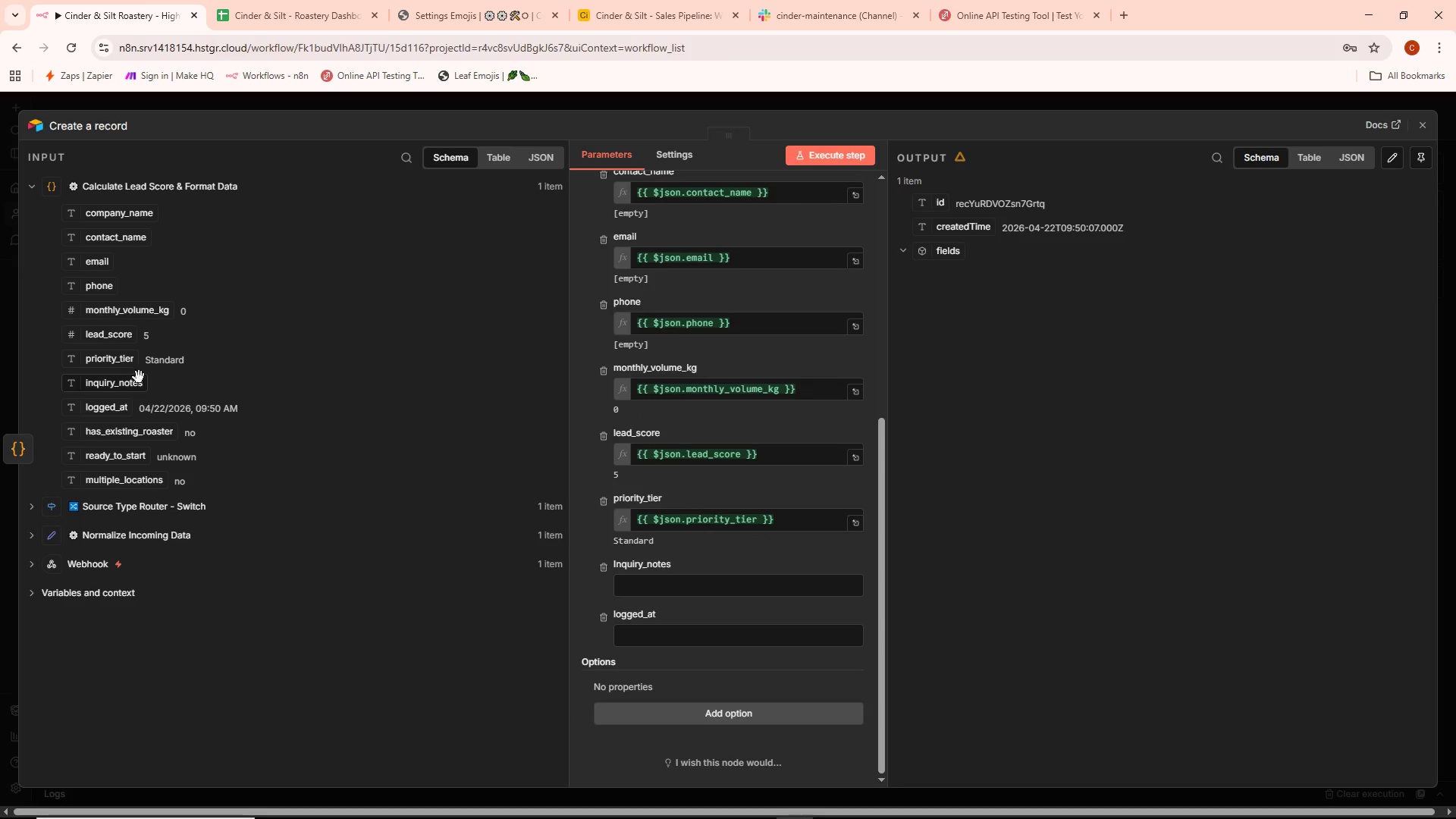 
left_click_drag(start_coordinate=[128, 385], to_coordinate=[648, 584])
 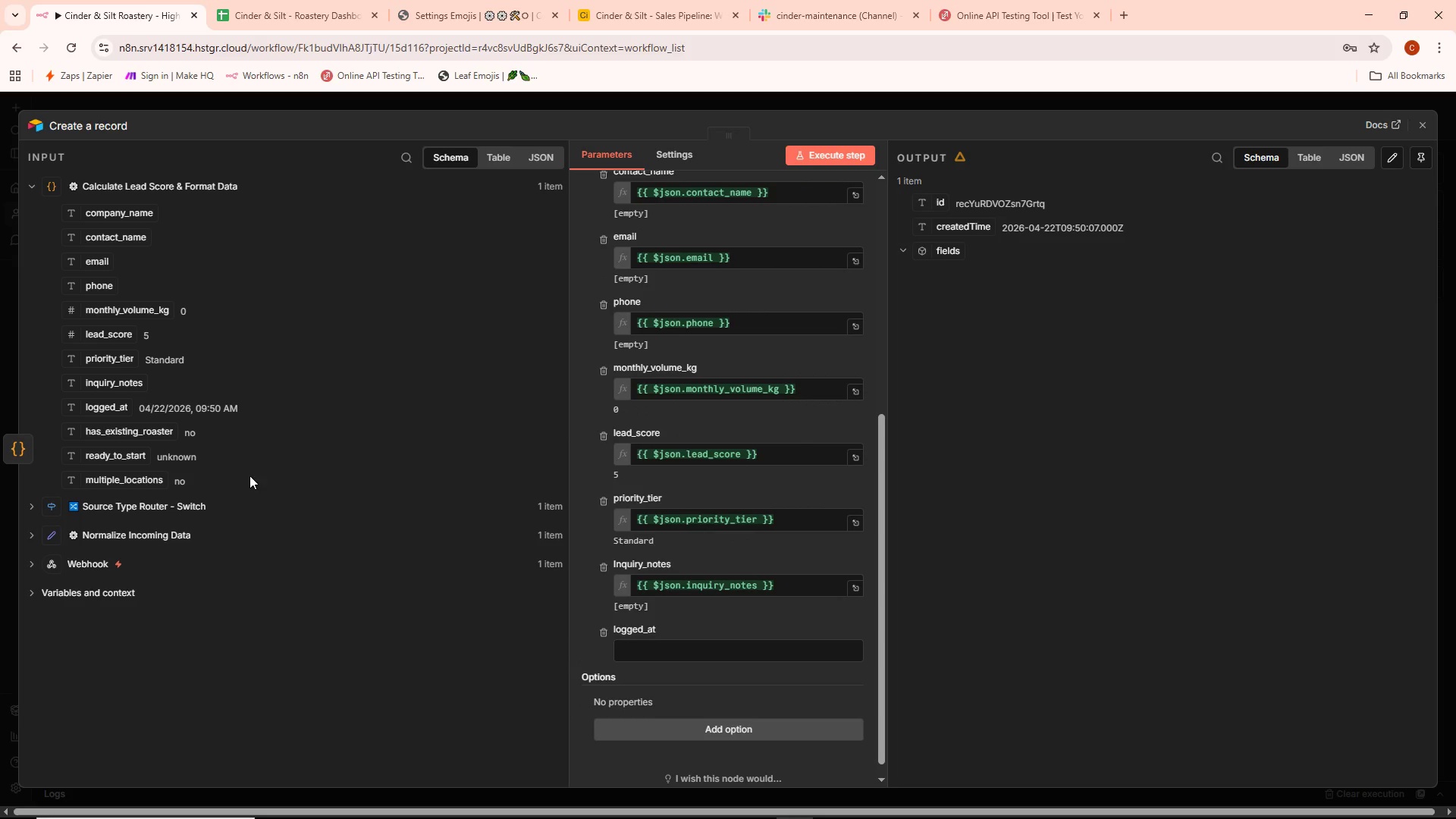 
left_click_drag(start_coordinate=[114, 406], to_coordinate=[633, 647])
 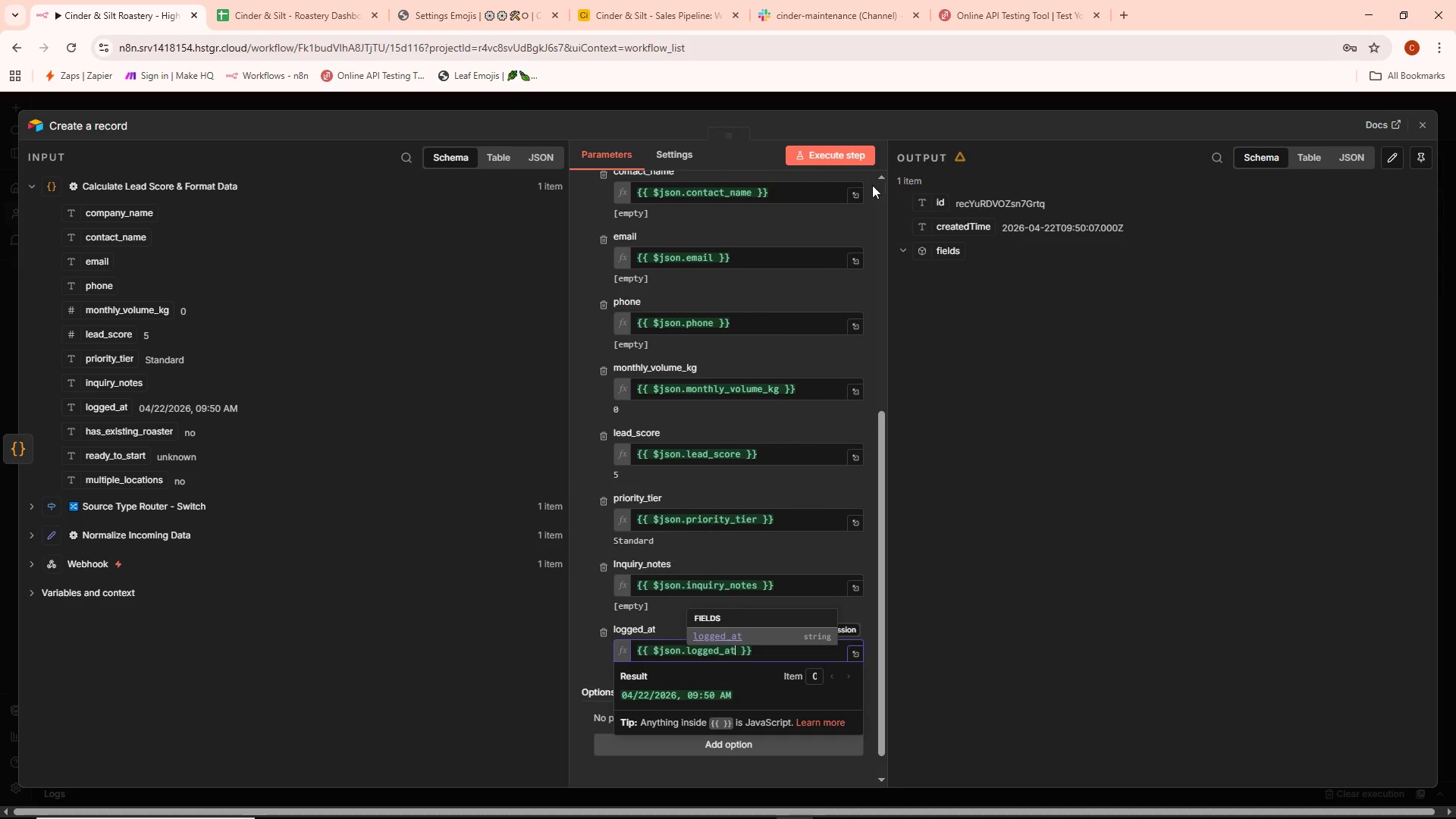 
left_click([846, 152])
 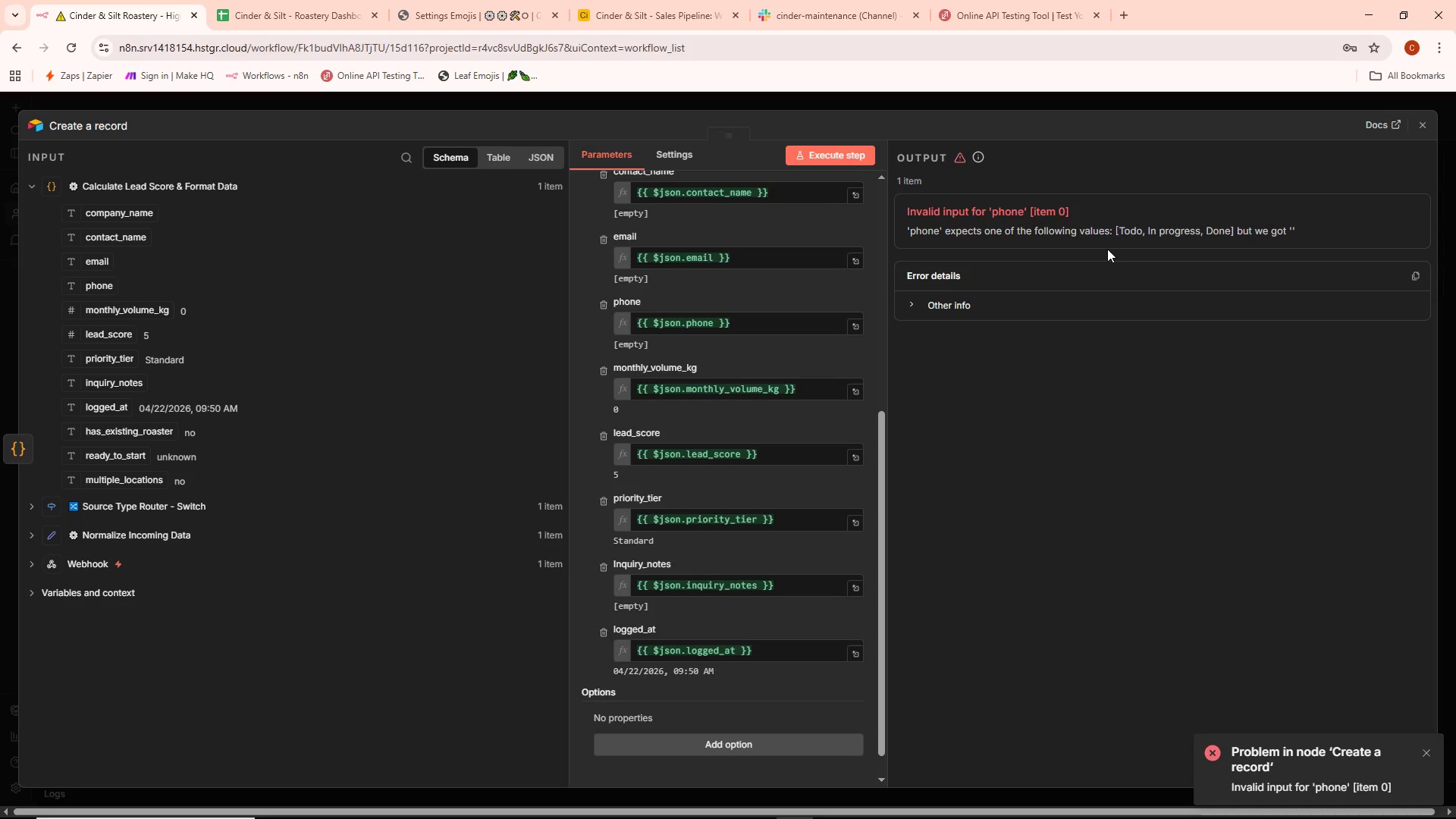 
wait(18.8)
 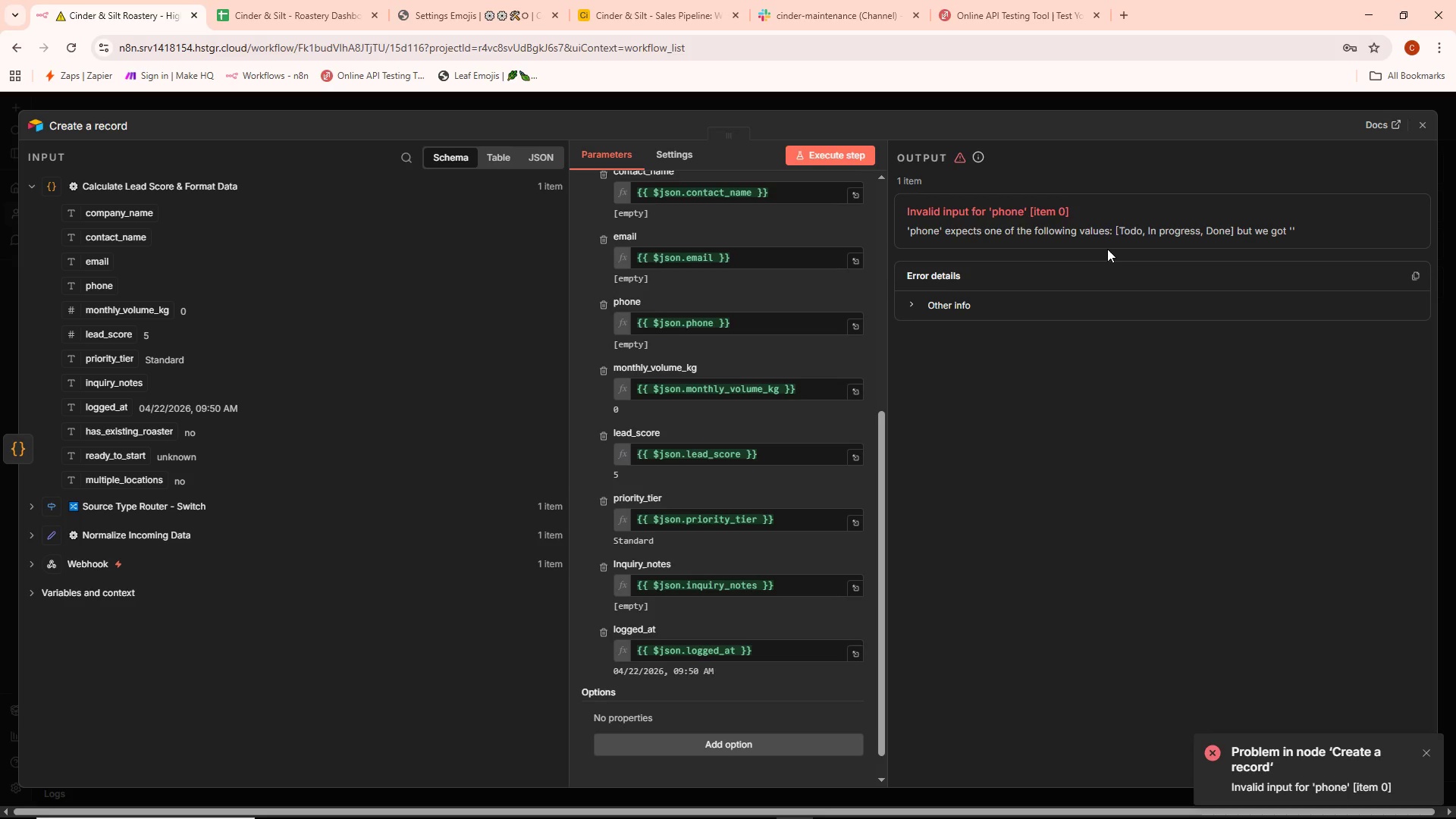 
scroll: coordinate [760, 419], scroll_direction: up, amount: 3.0
 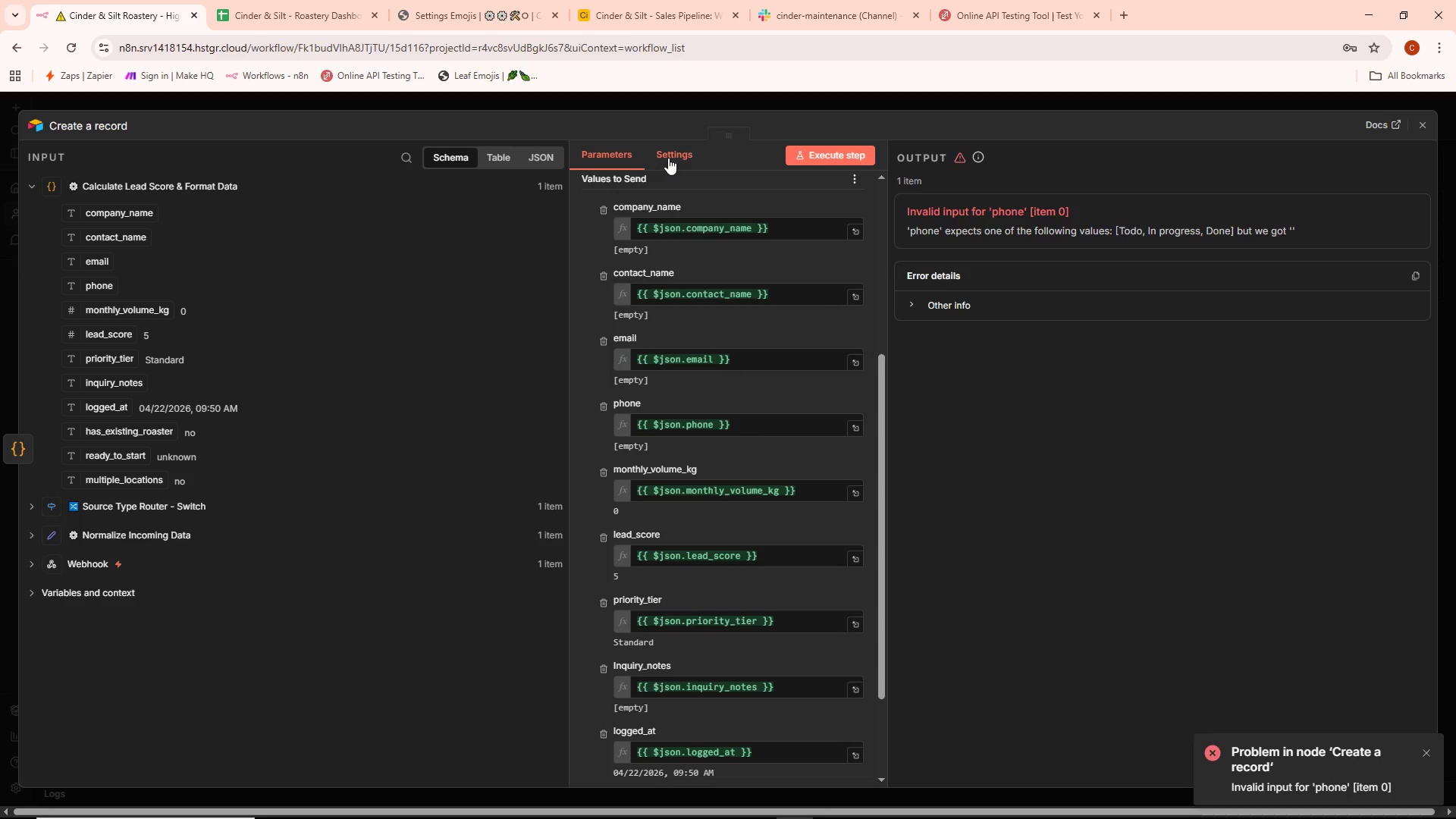 
wait(18.17)
 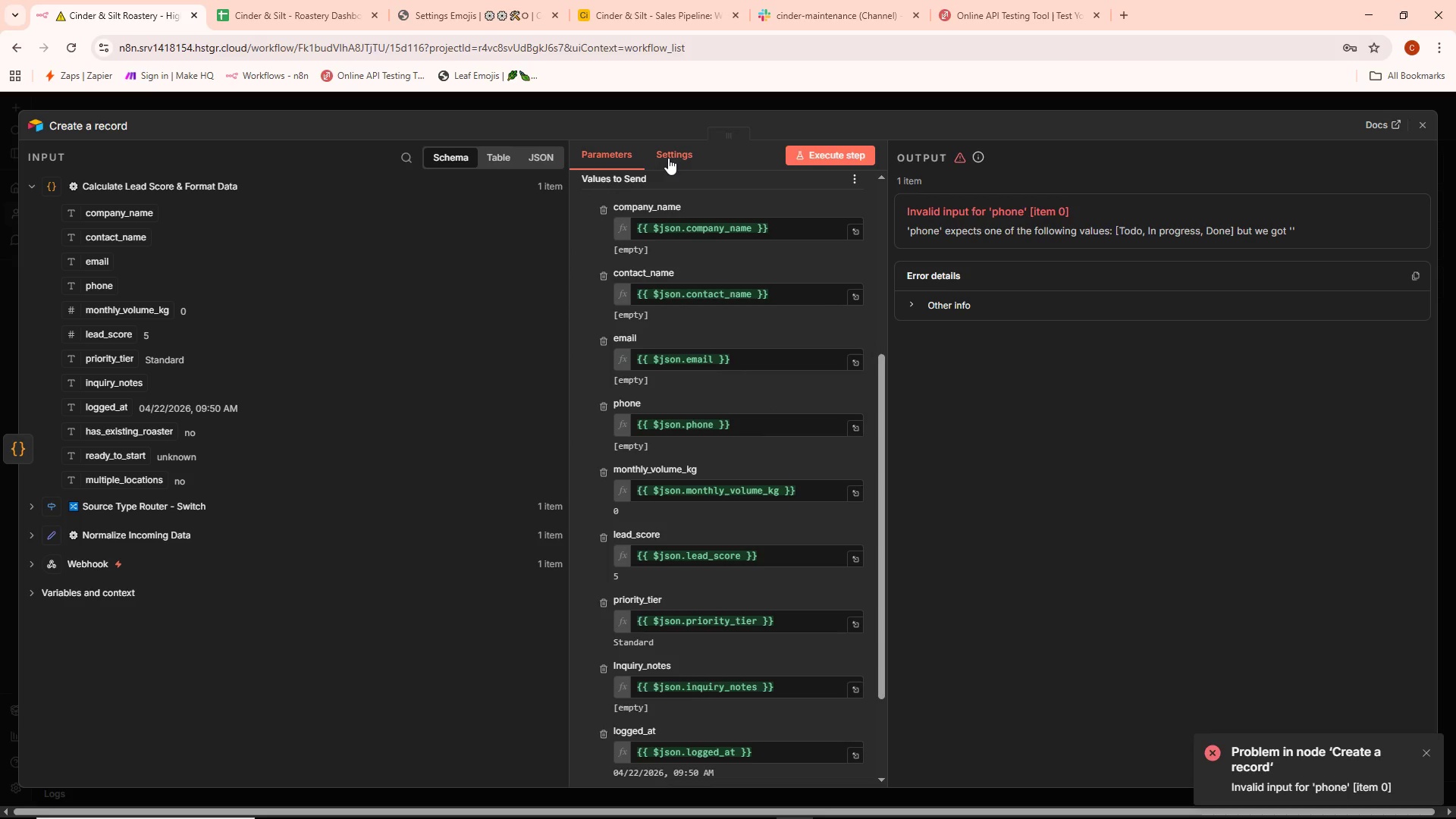 
scroll: coordinate [776, 425], scroll_direction: up, amount: 9.0
 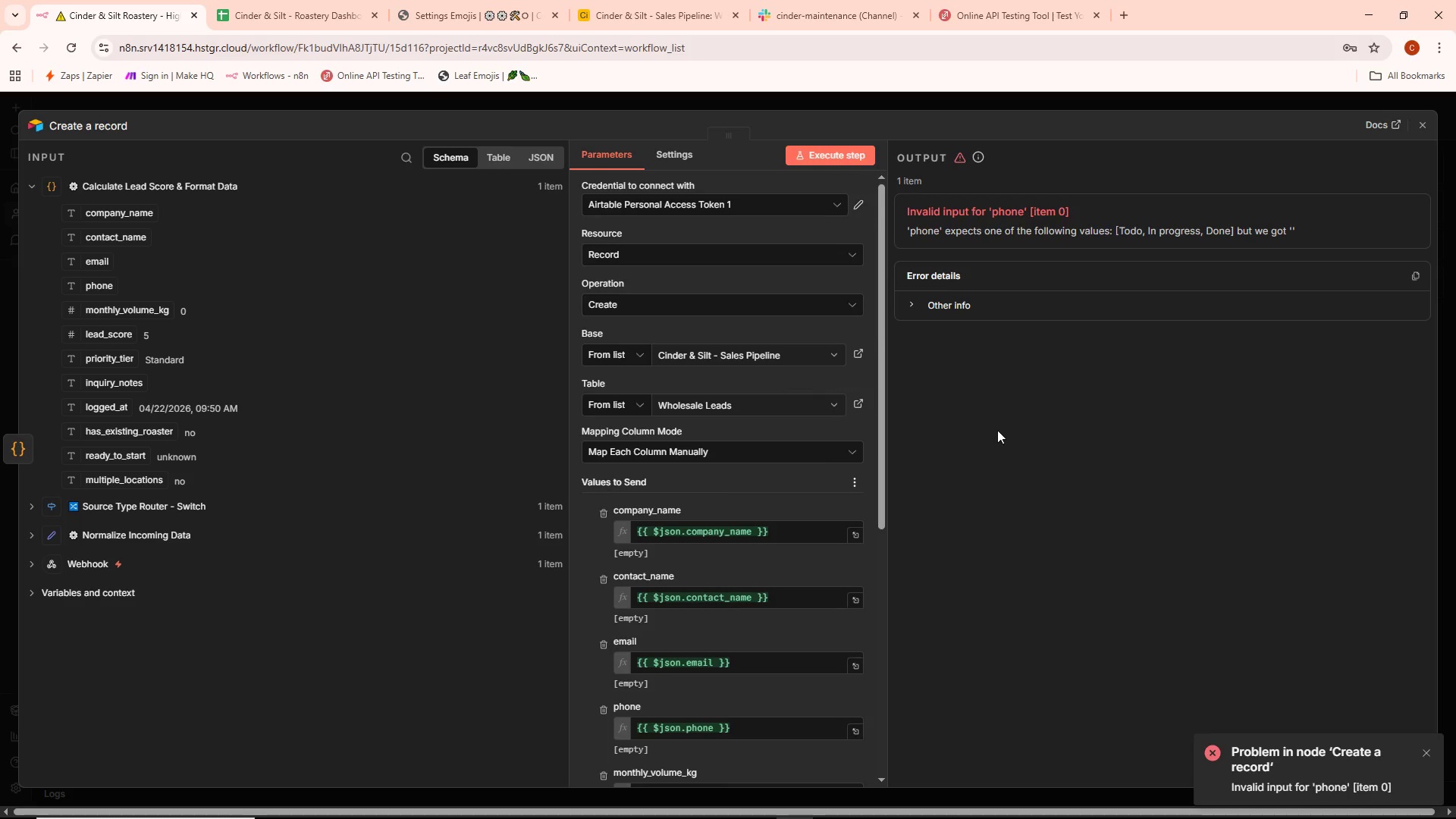 
scroll: coordinate [729, 490], scroll_direction: down, amount: 11.0
 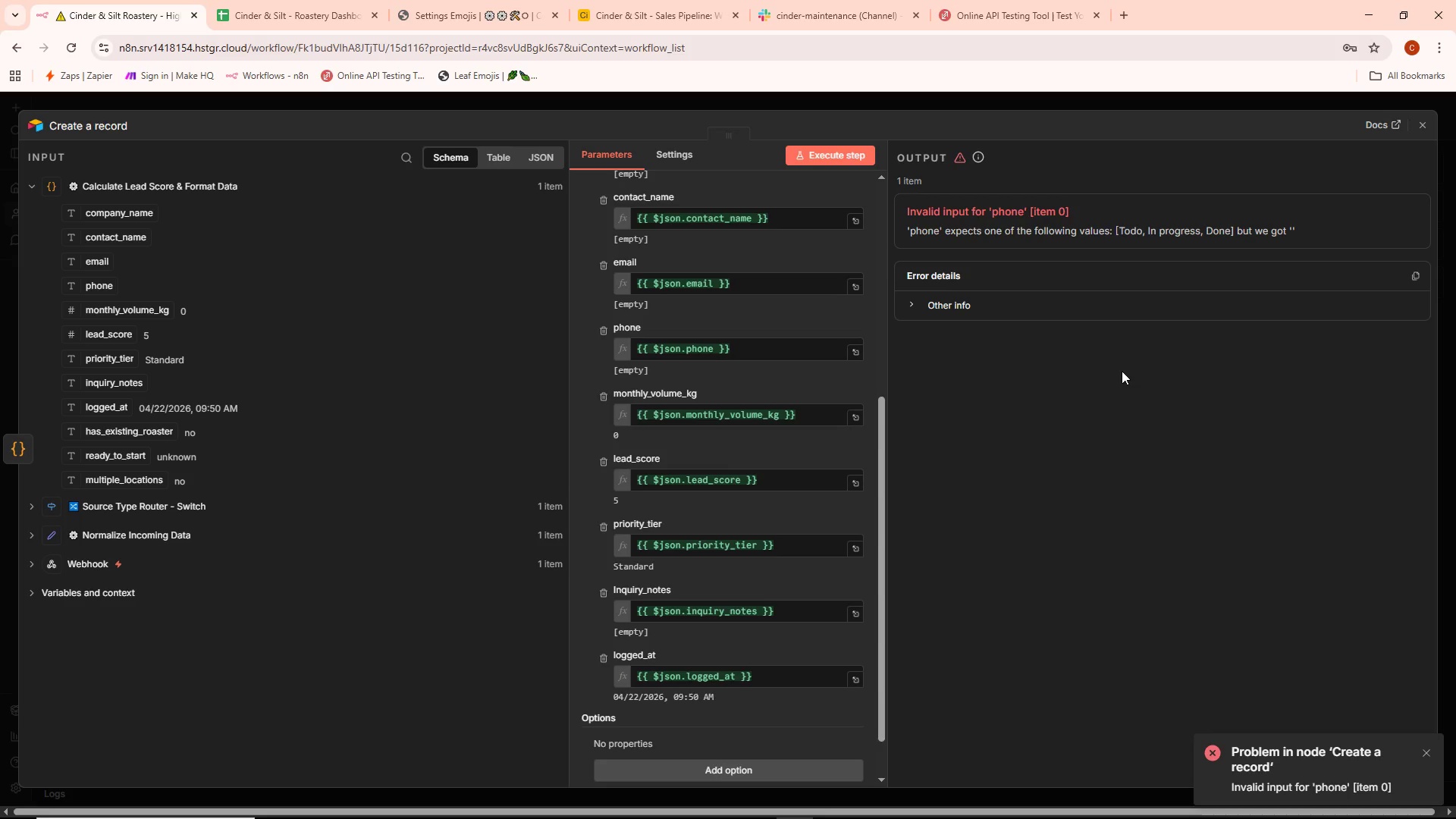 
wait(84.55)
 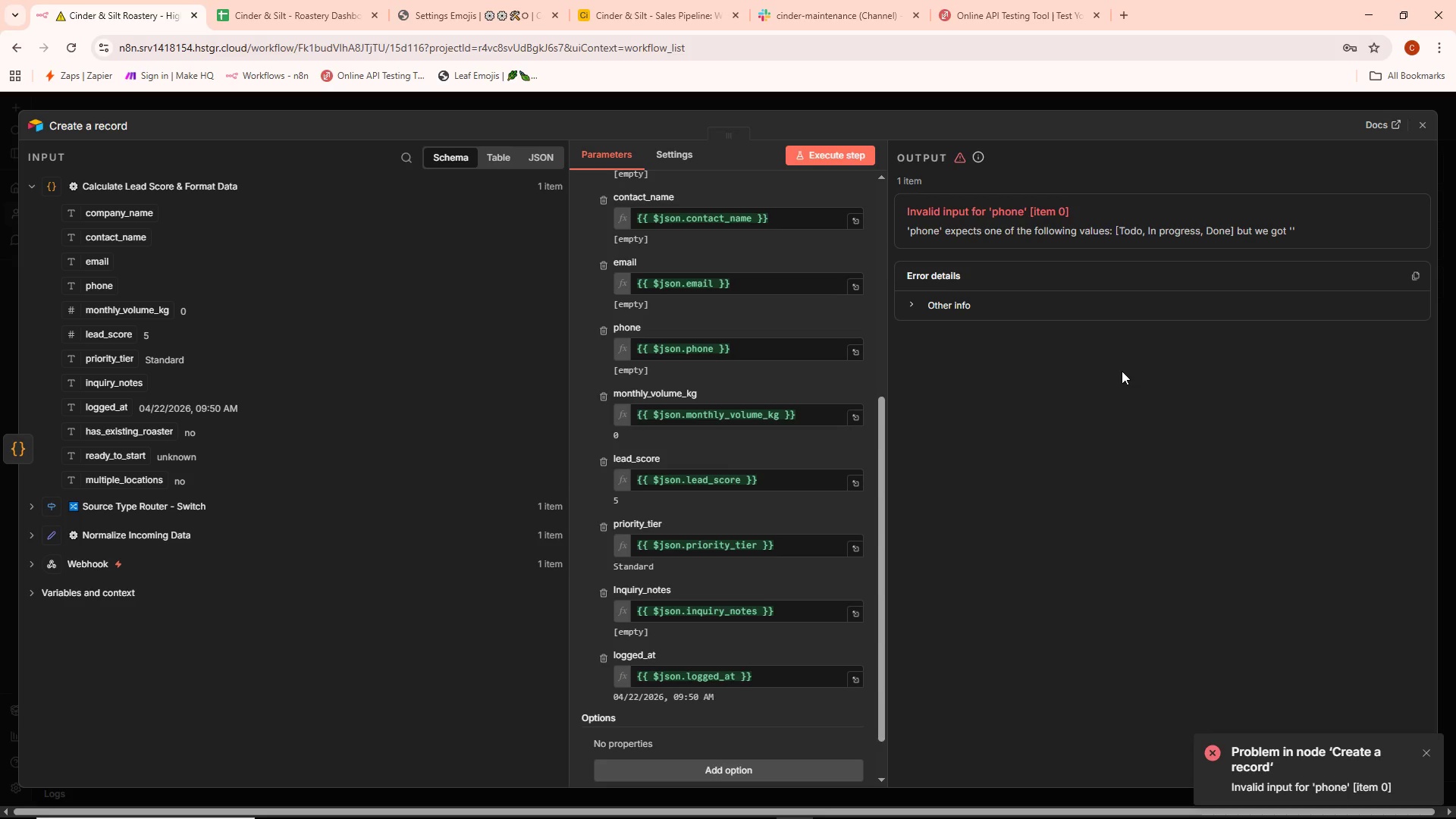 
scroll: coordinate [746, 270], scroll_direction: up, amount: 3.0
 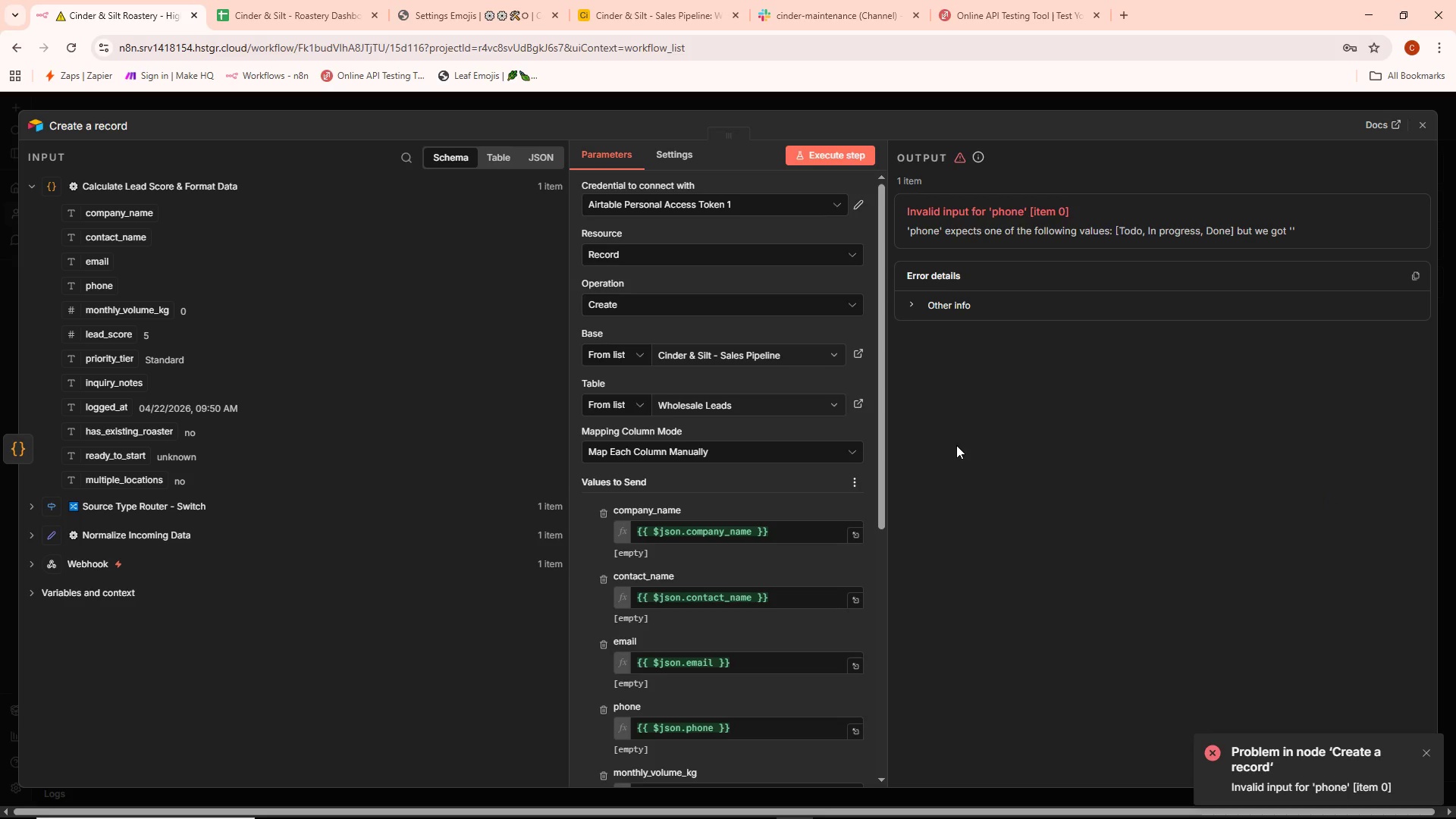 
wait(48.71)
 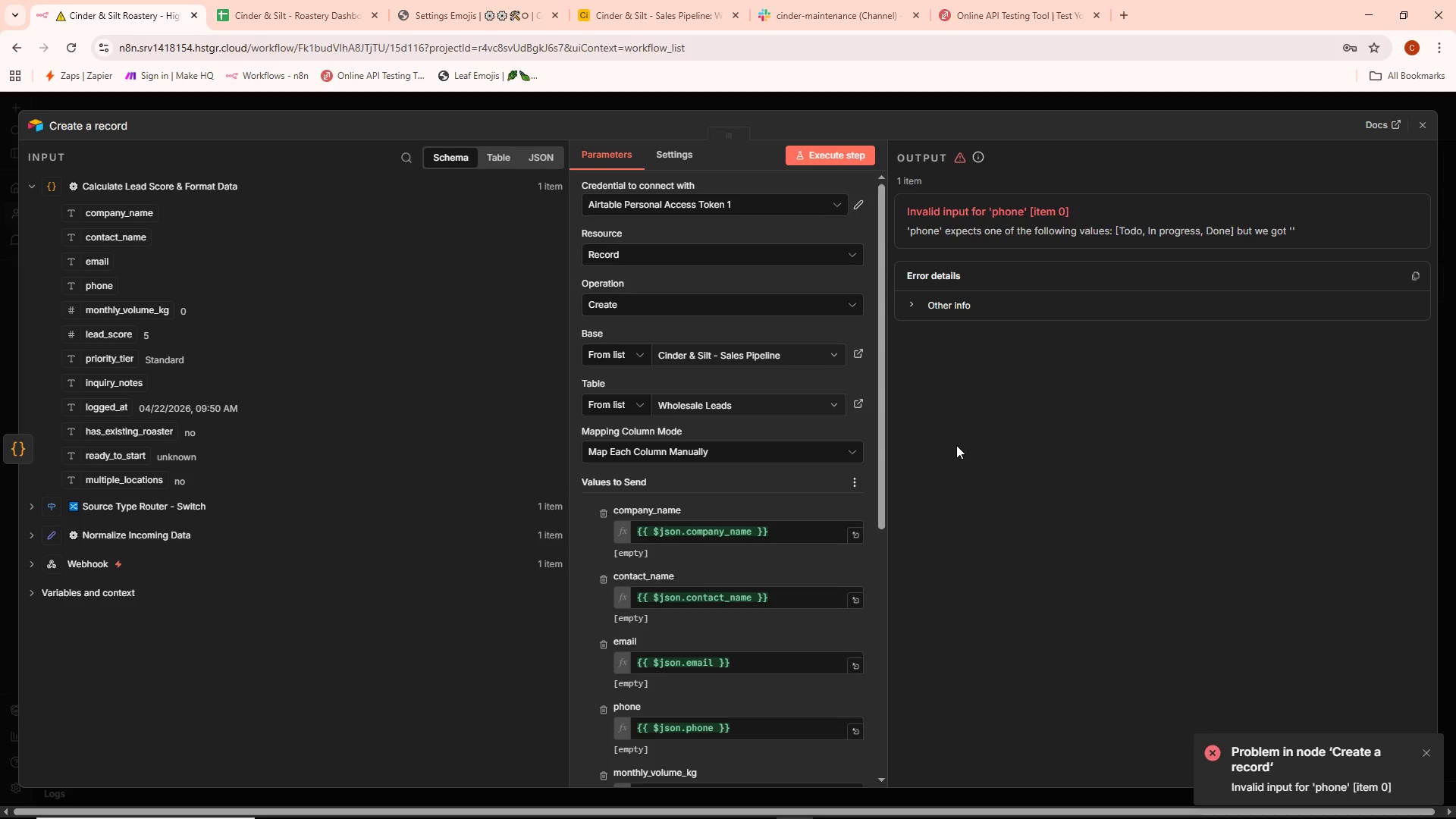 
key(Alt+AltLeft)
 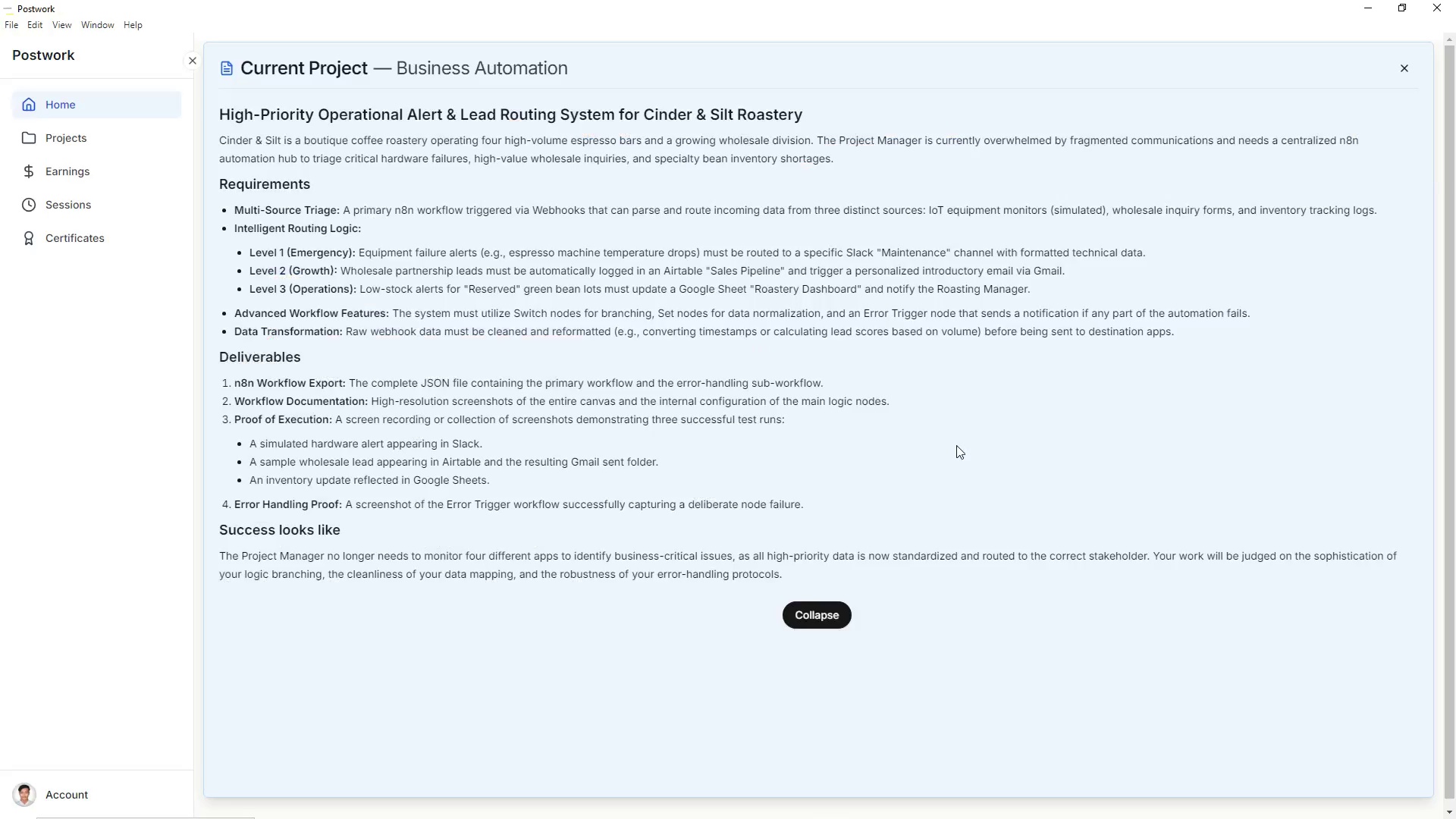 
key(Alt+Tab)